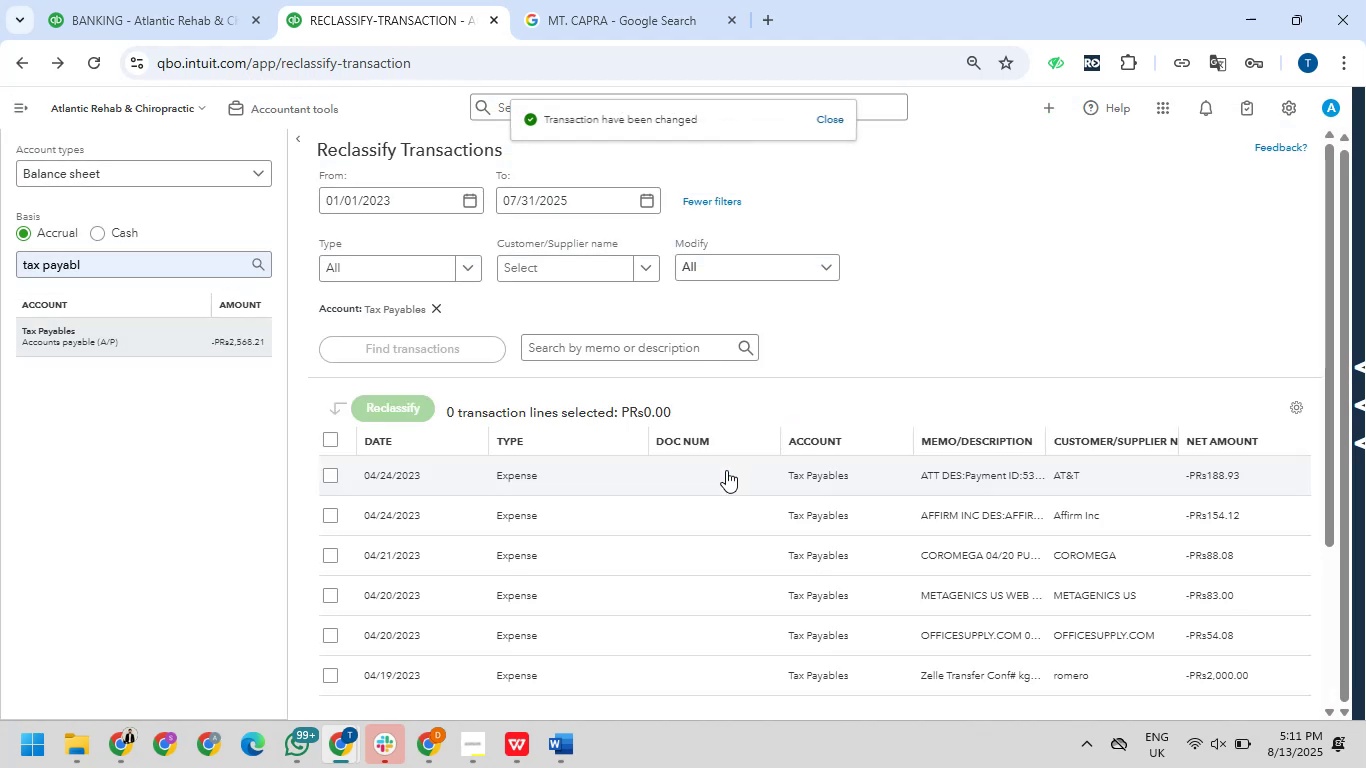 
scroll: coordinate [596, 523], scroll_direction: down, amount: 2.0
 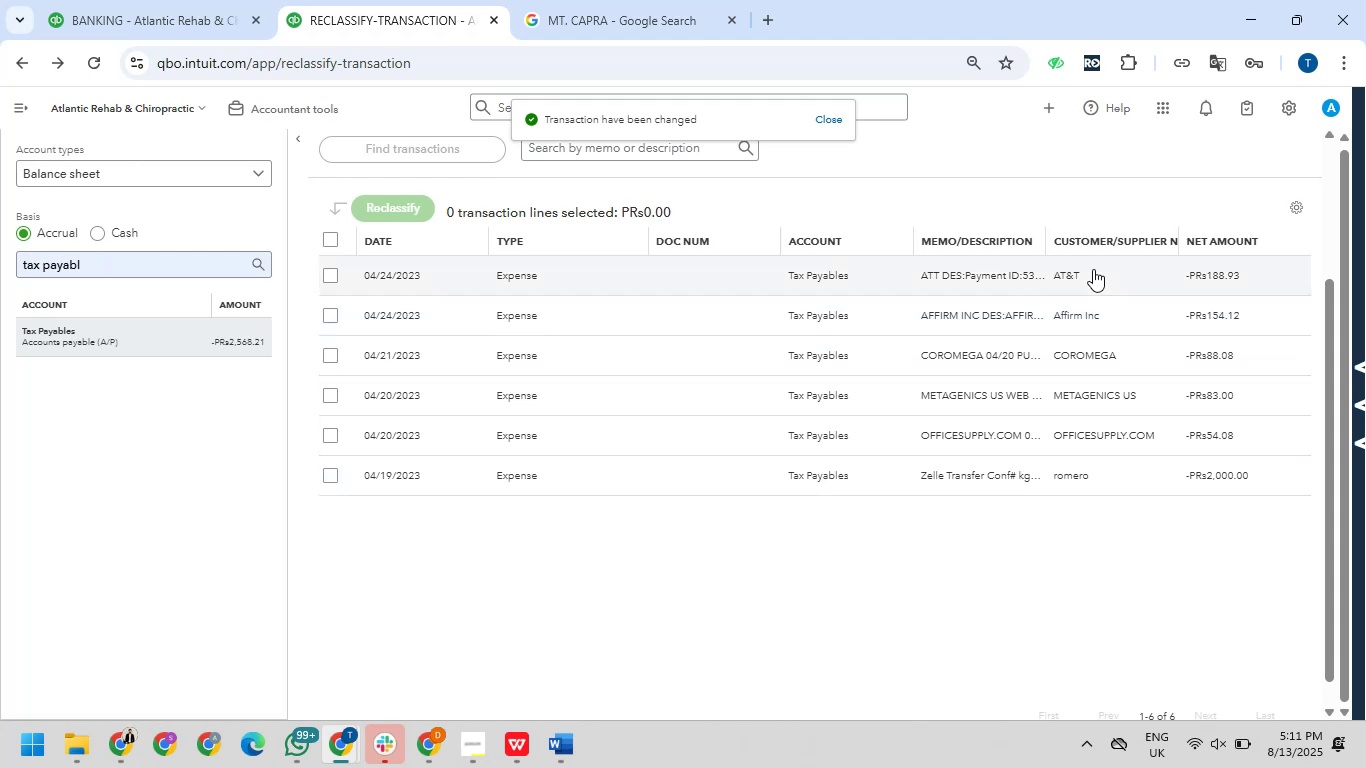 
left_click_drag(start_coordinate=[1089, 269], to_coordinate=[1049, 280])
 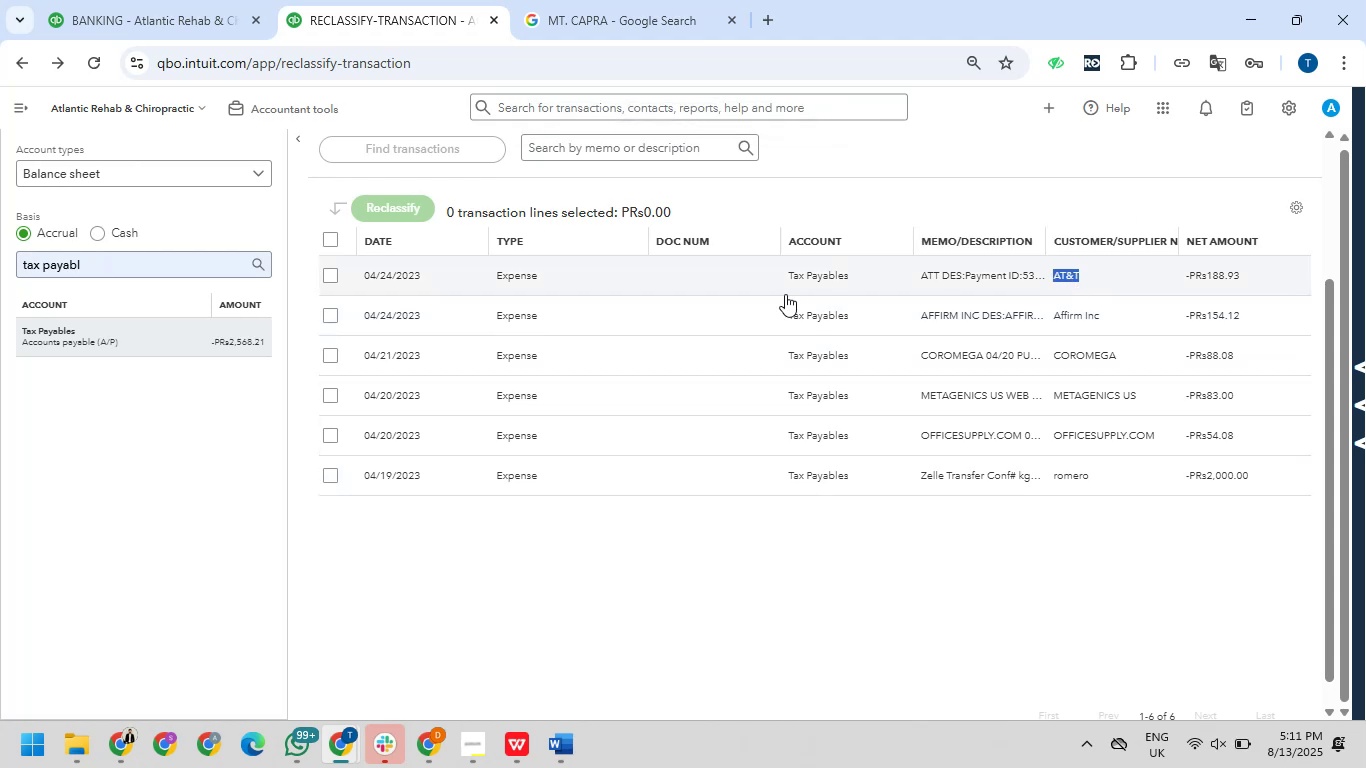 
key(Control+C)
 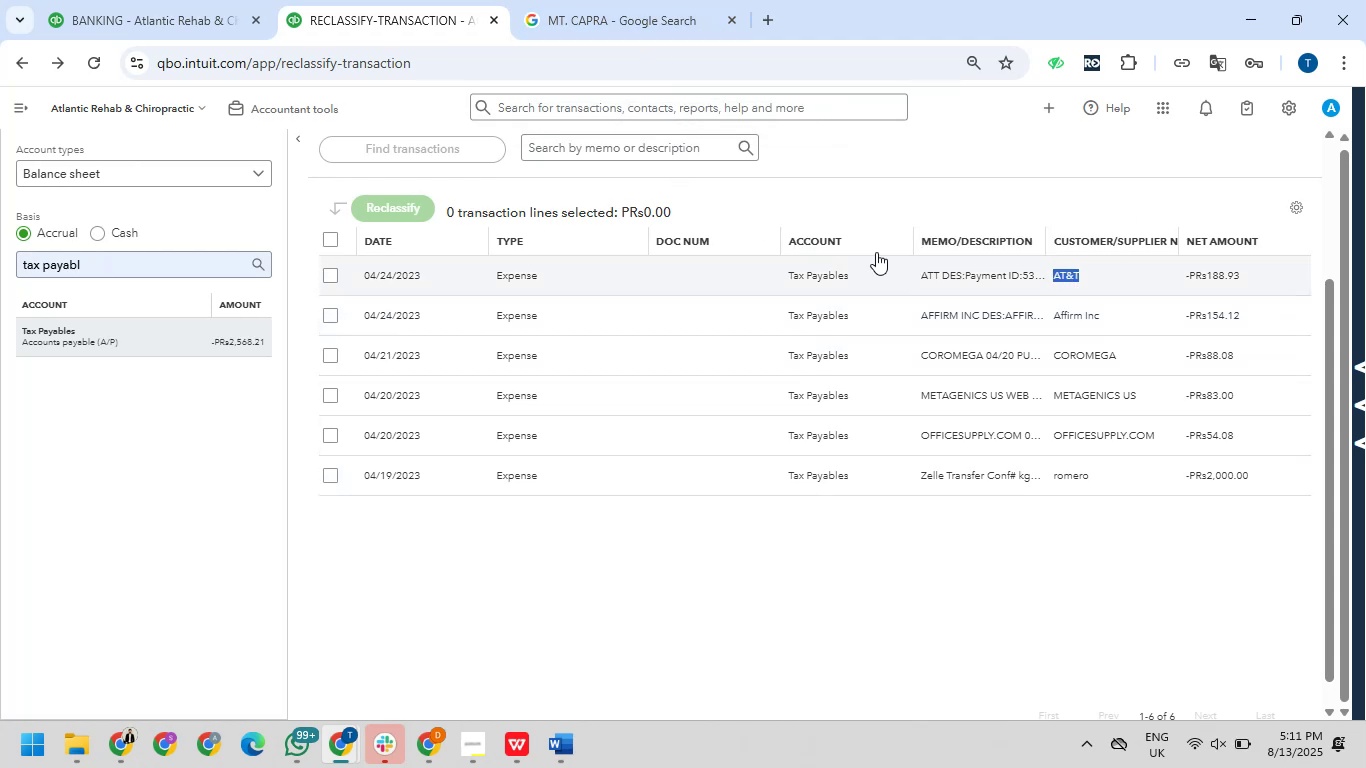 
left_click_drag(start_coordinate=[204, 2], to_coordinate=[224, 11])
 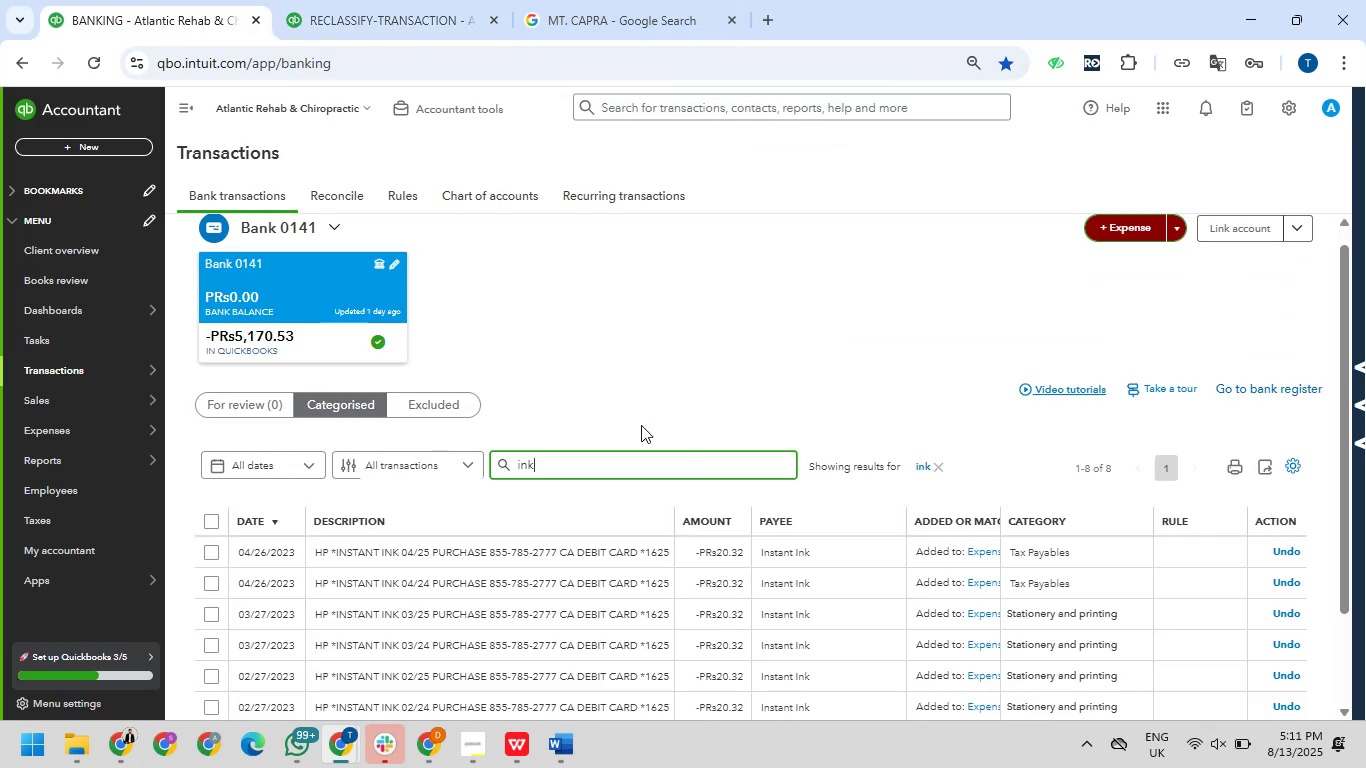 
left_click_drag(start_coordinate=[575, 479], to_coordinate=[552, 458])
 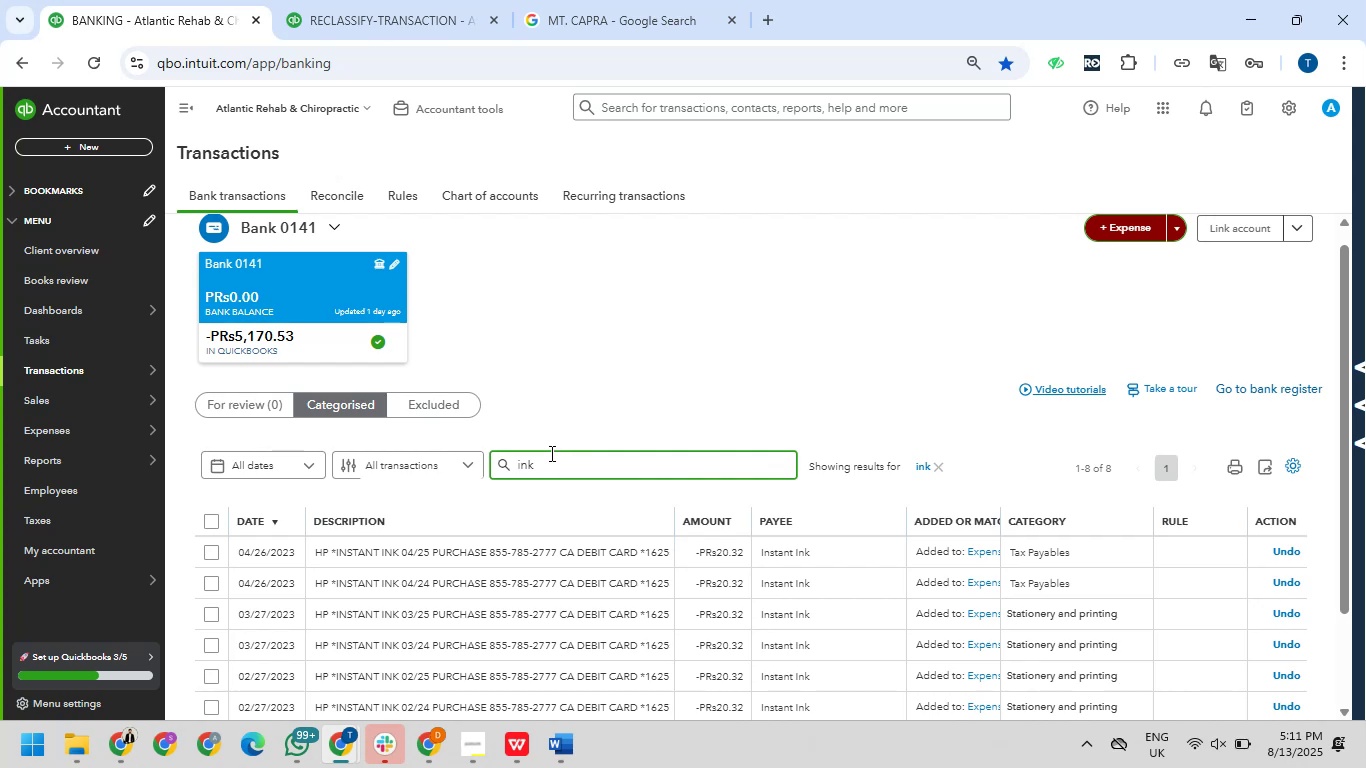 
left_click_drag(start_coordinate=[550, 453], to_coordinate=[510, 466])
 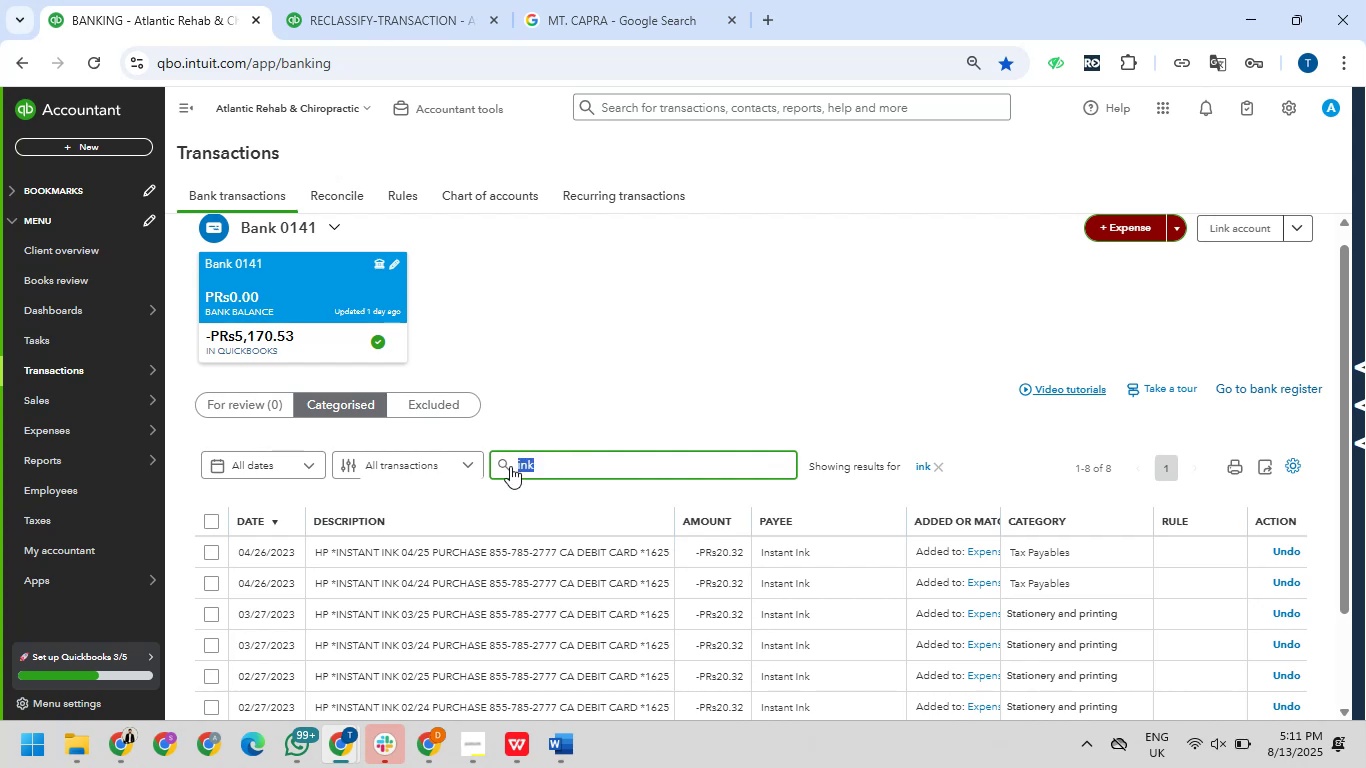 
key(Control+V)
 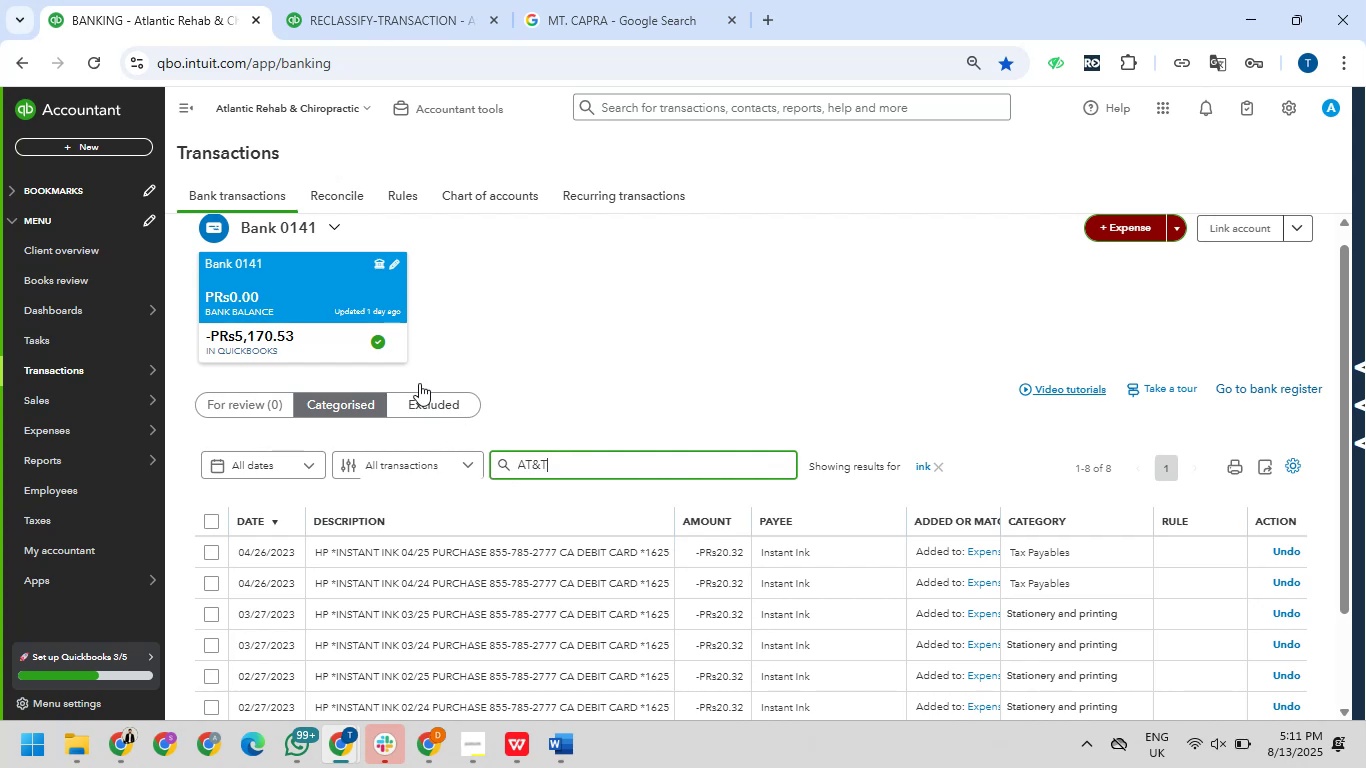 
key(NumpadEnter)
 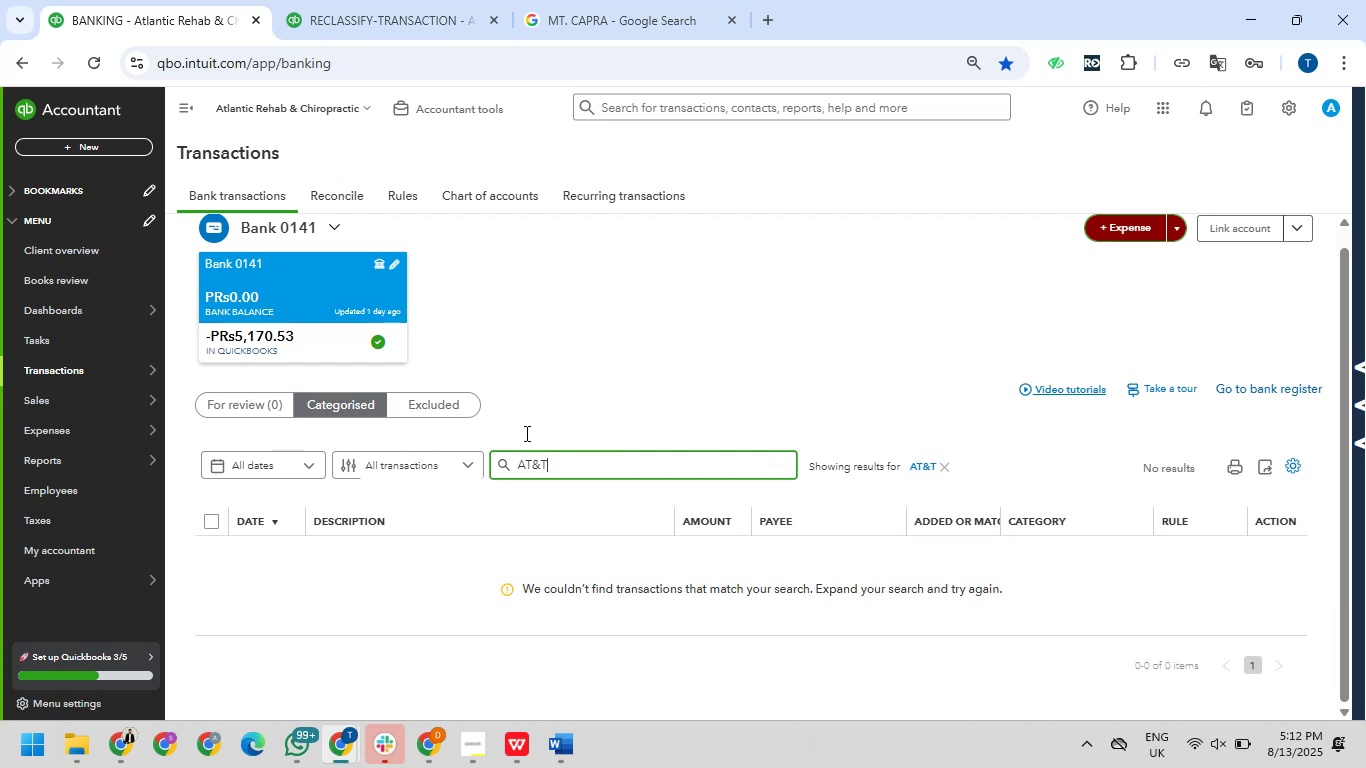 
left_click_drag(start_coordinate=[306, 0], to_coordinate=[315, 6])
 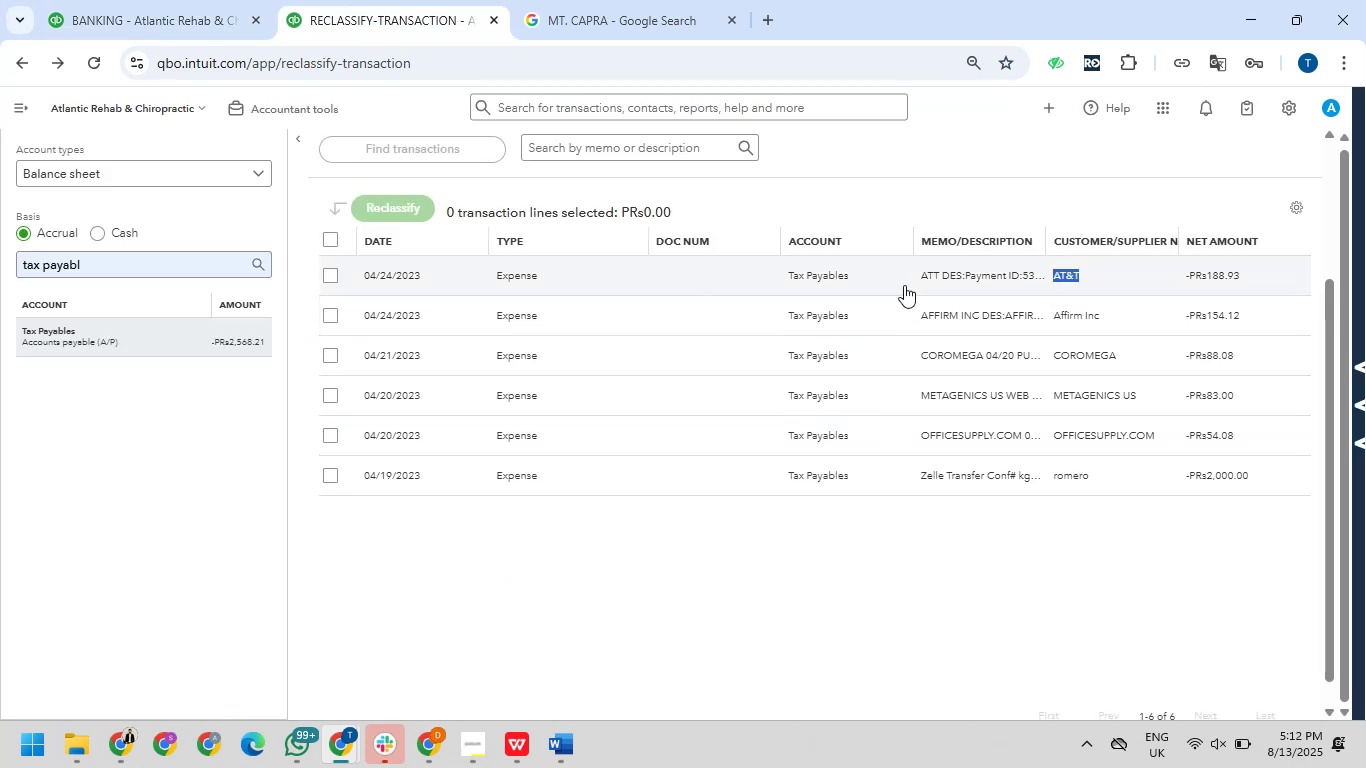 
left_click_drag(start_coordinate=[915, 277], to_coordinate=[937, 281])
 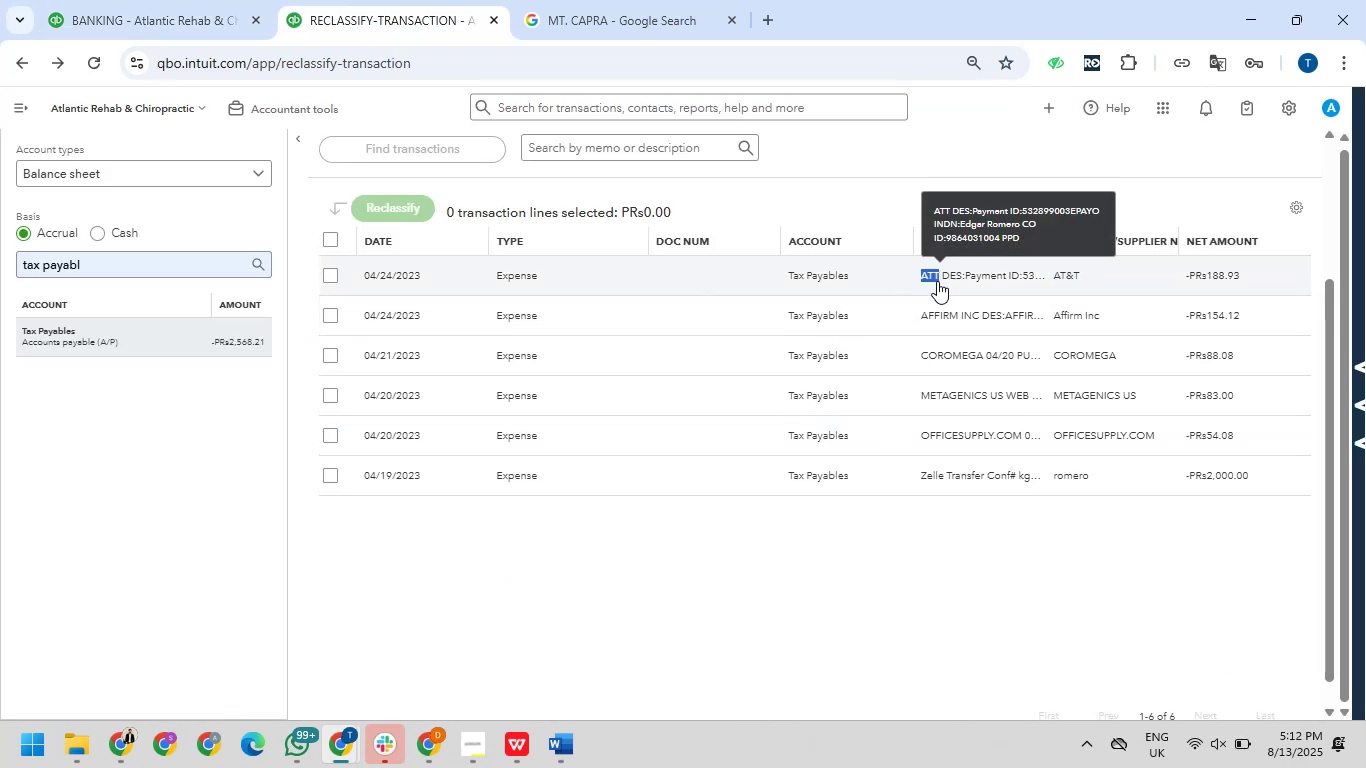 
key(Control+C)
 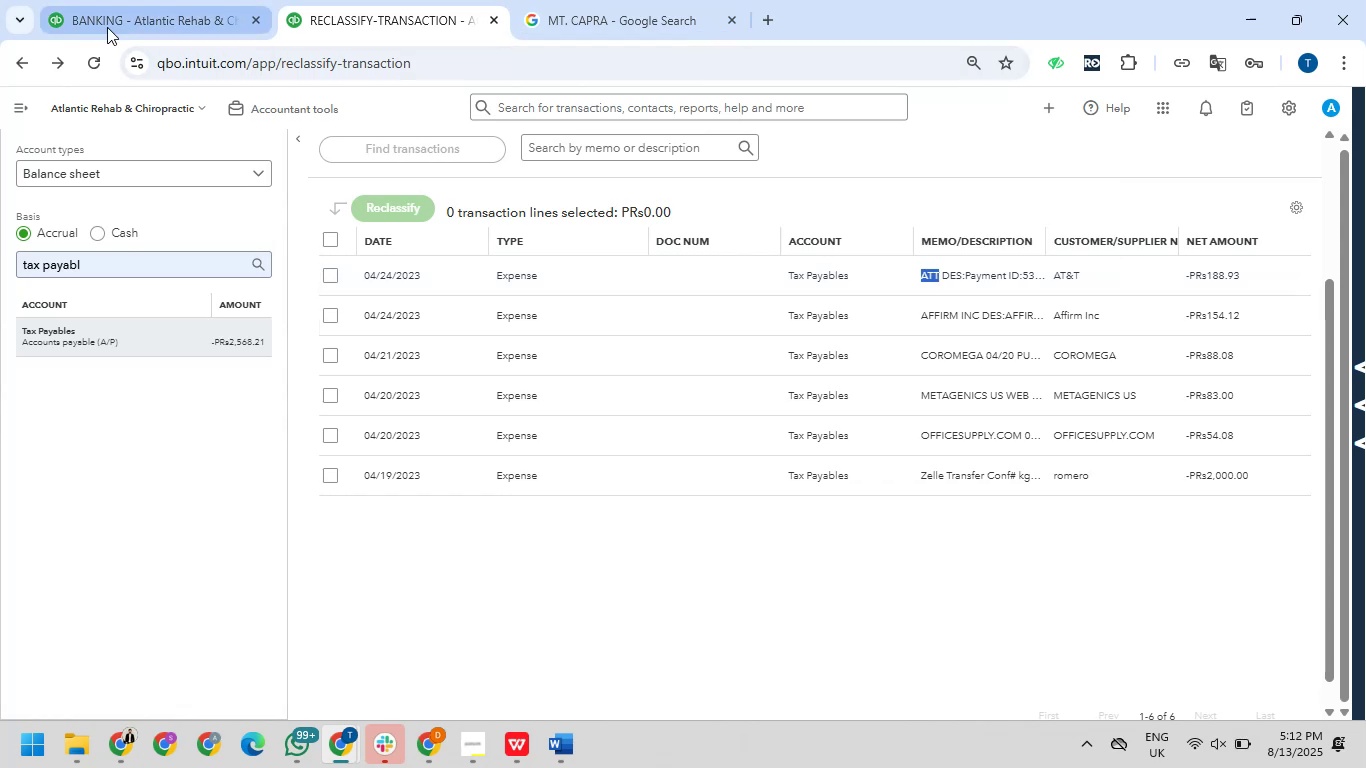 
left_click_drag(start_coordinate=[160, 10], to_coordinate=[166, 13])
 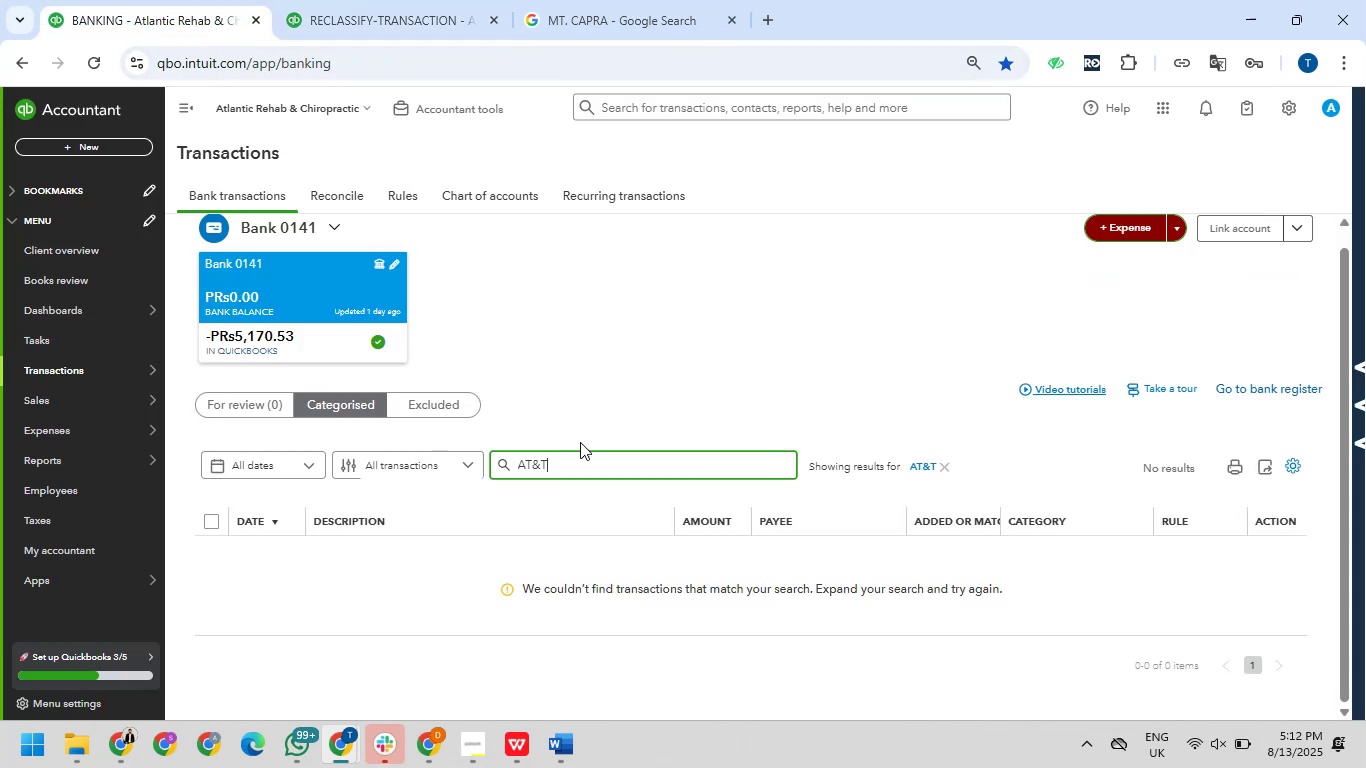 
left_click_drag(start_coordinate=[572, 442], to_coordinate=[572, 453])
 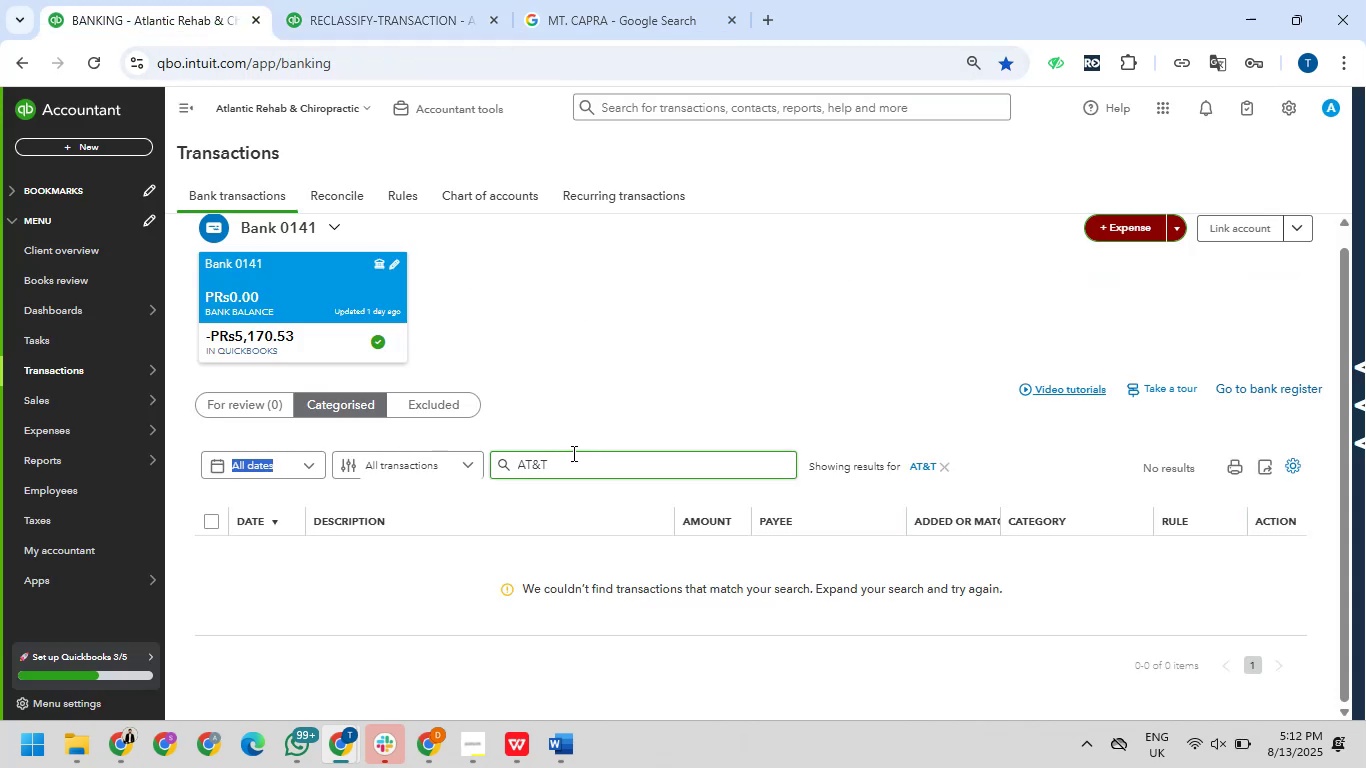 
left_click_drag(start_coordinate=[572, 456], to_coordinate=[496, 461])
 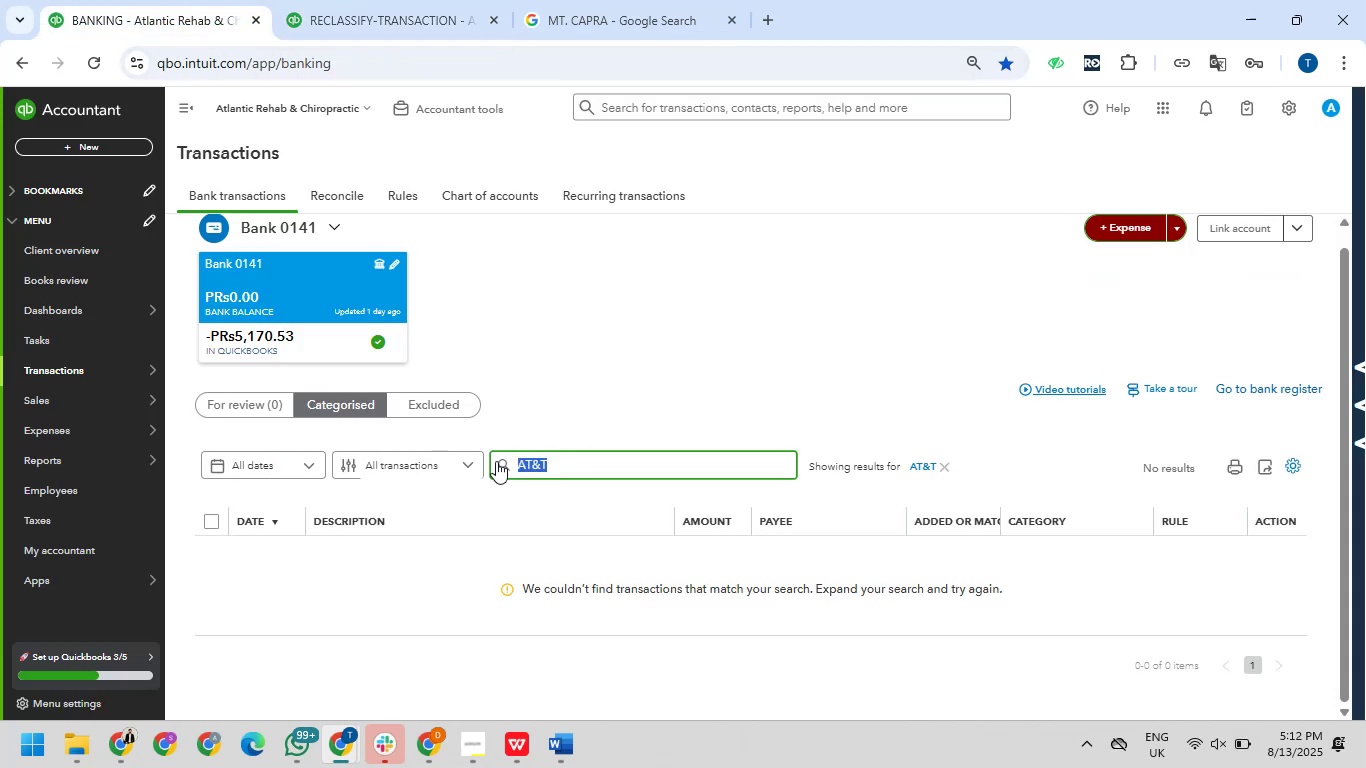 
key(Control+V)
 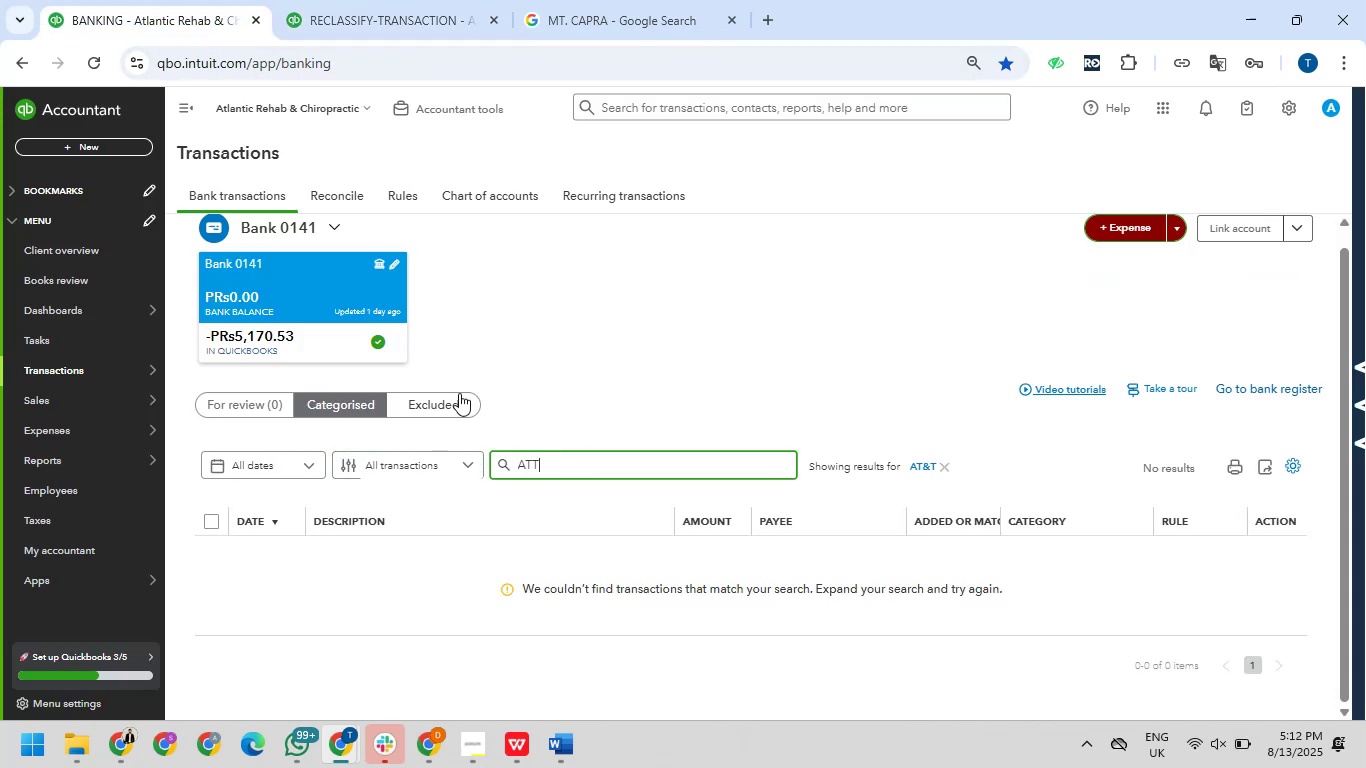 
key(NumpadEnter)
 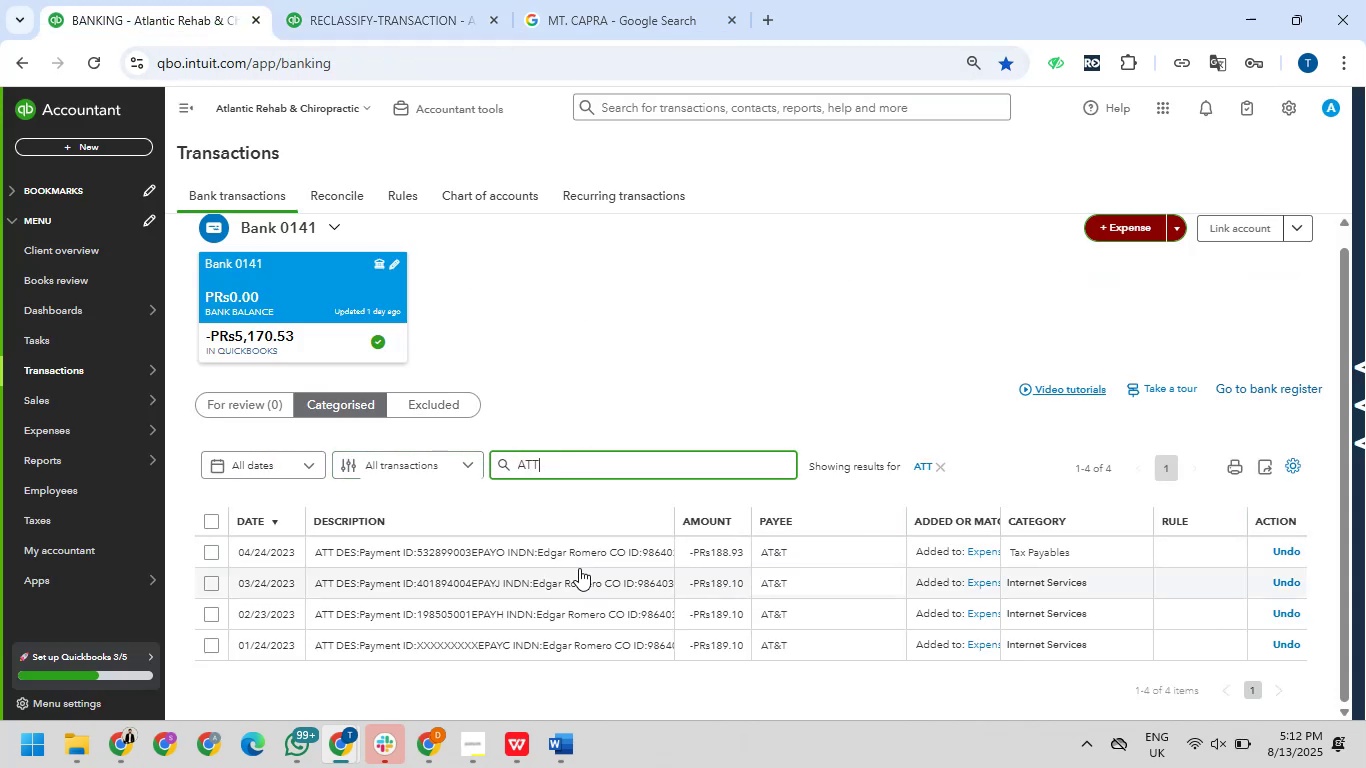 
wait(8.81)
 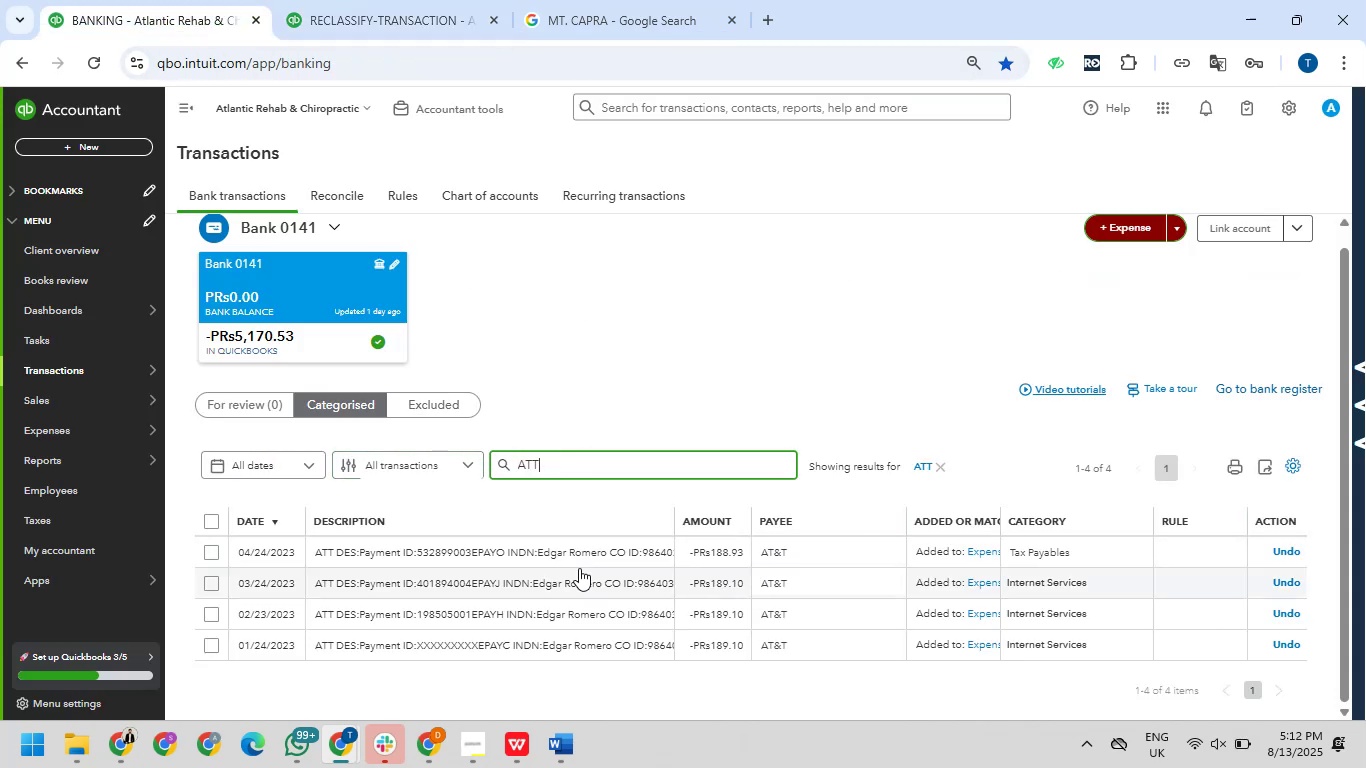 
left_click([440, 0])
 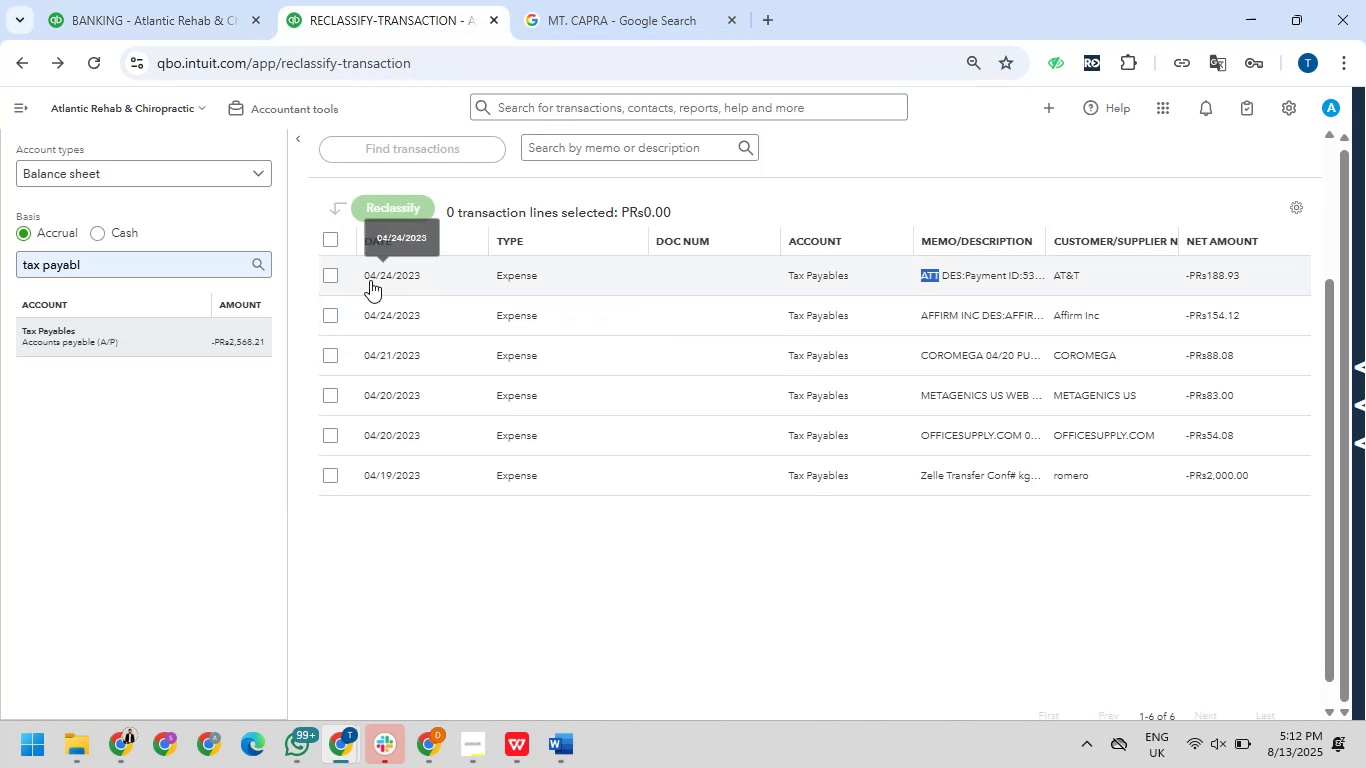 
left_click([325, 278])
 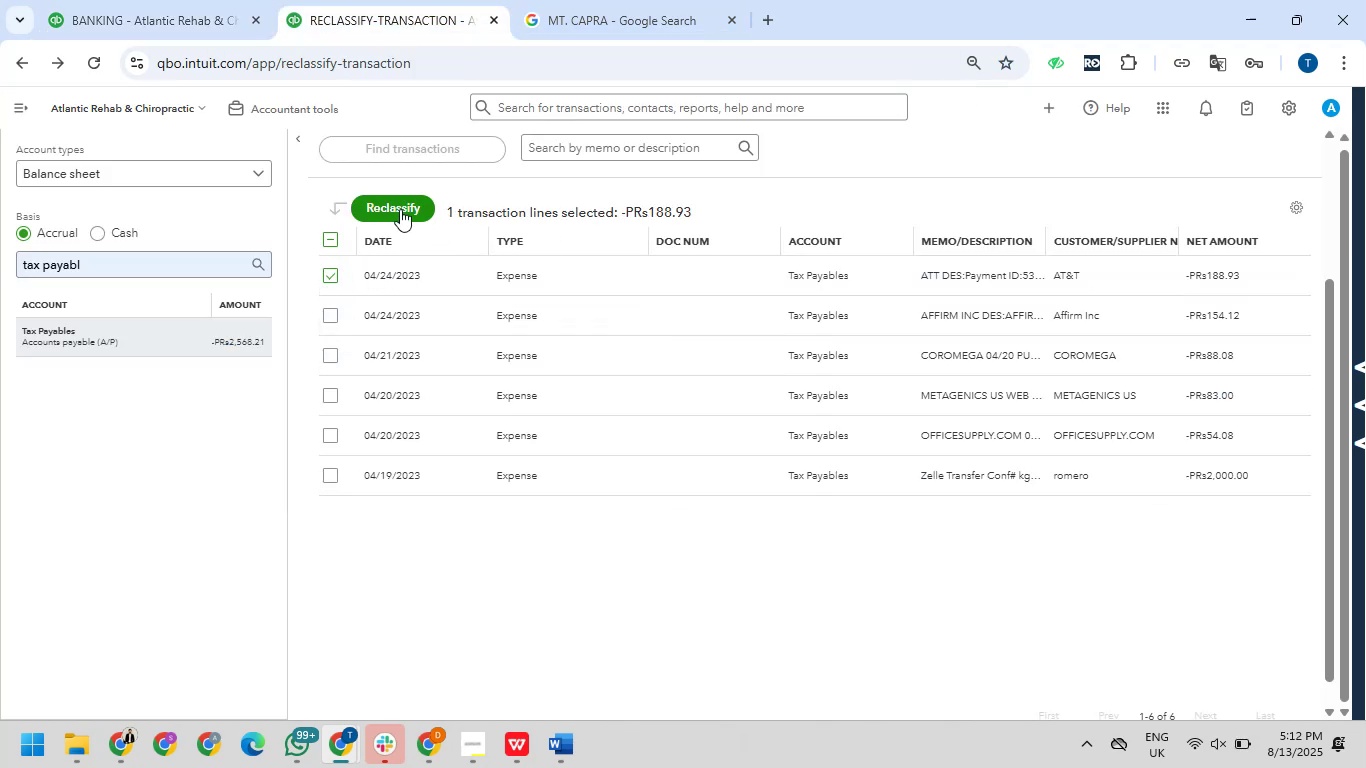 
left_click([398, 207])
 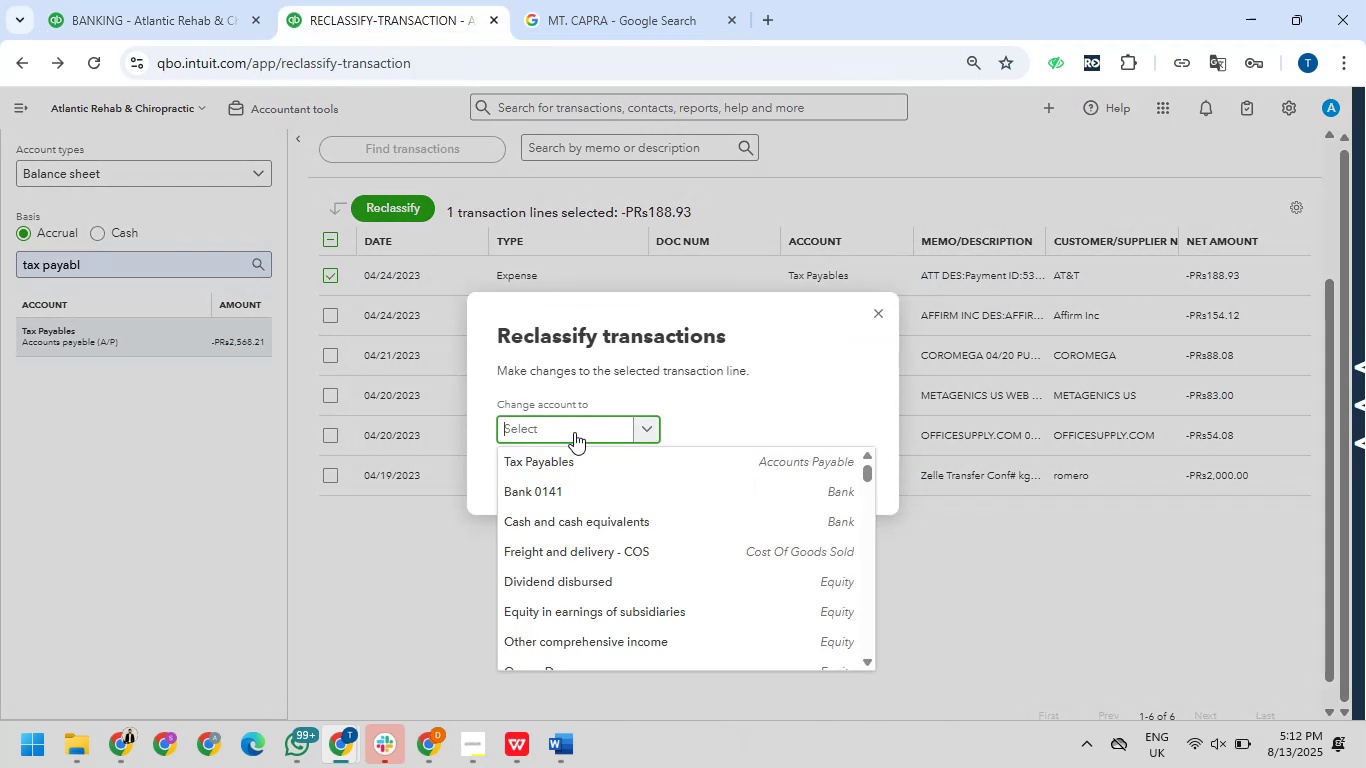 
type(inte)
 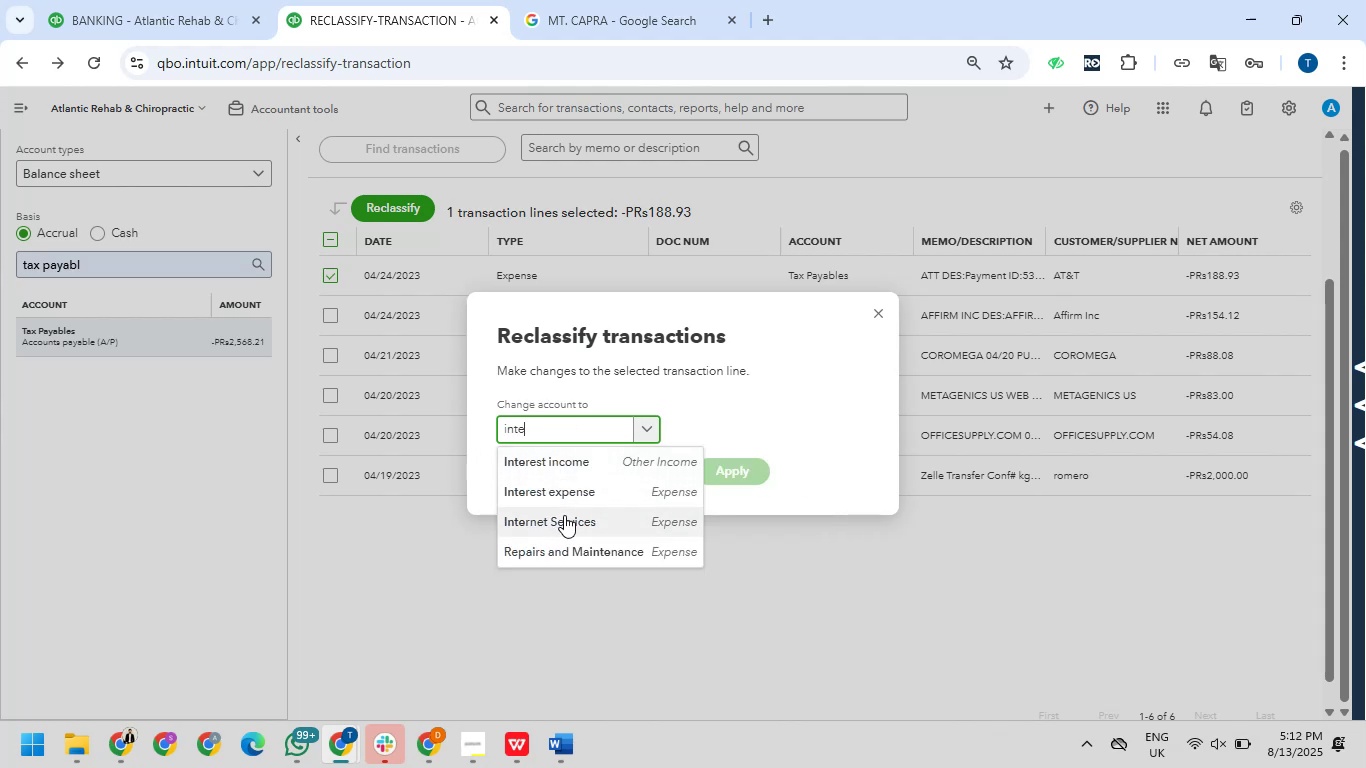 
left_click([564, 526])
 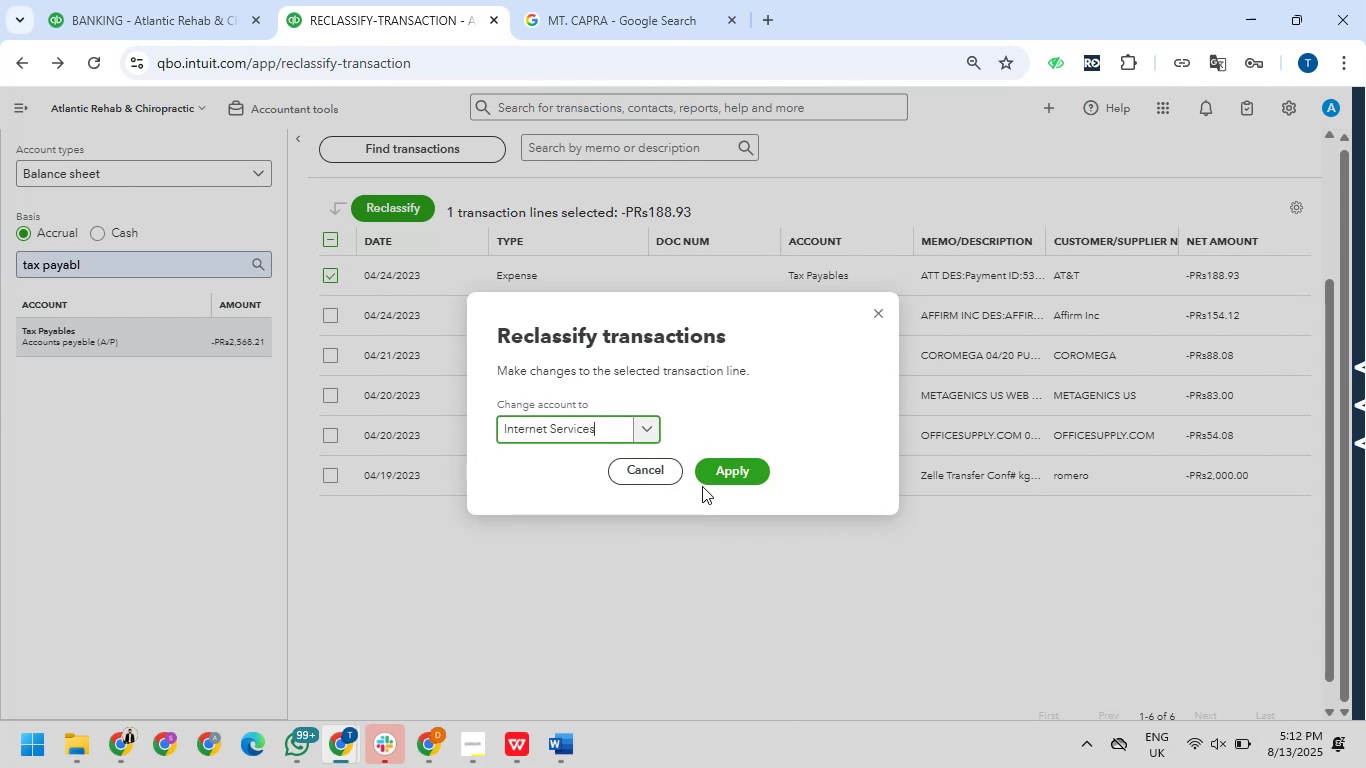 
left_click([726, 467])
 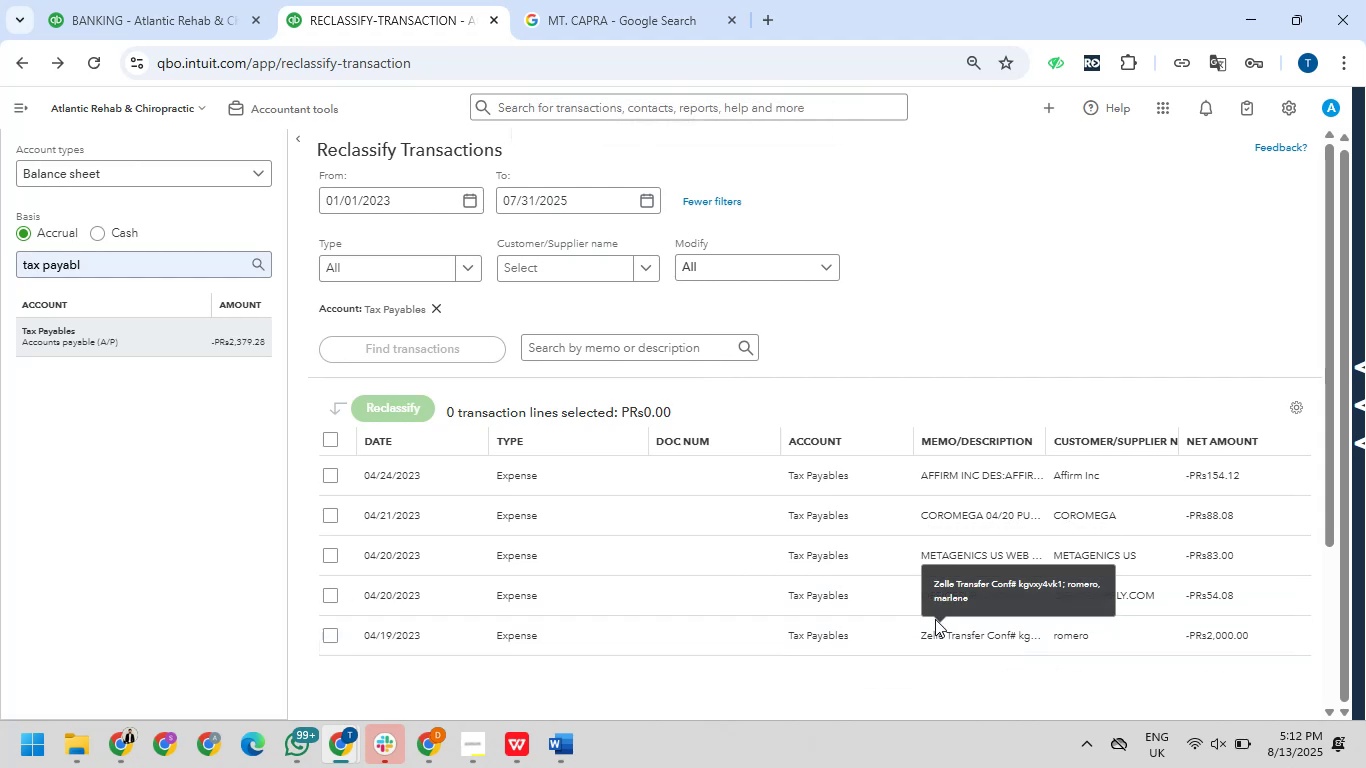 
wait(7.98)
 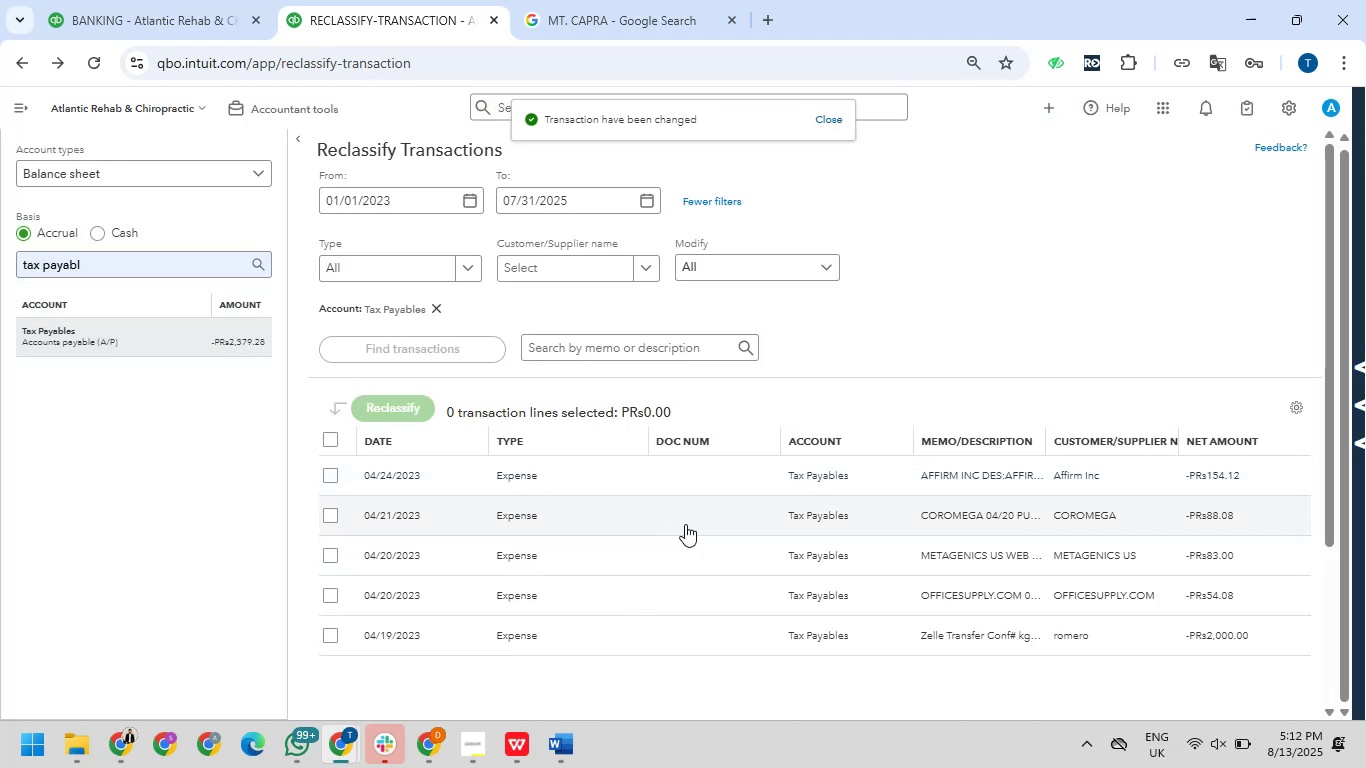 
left_click([335, 596])
 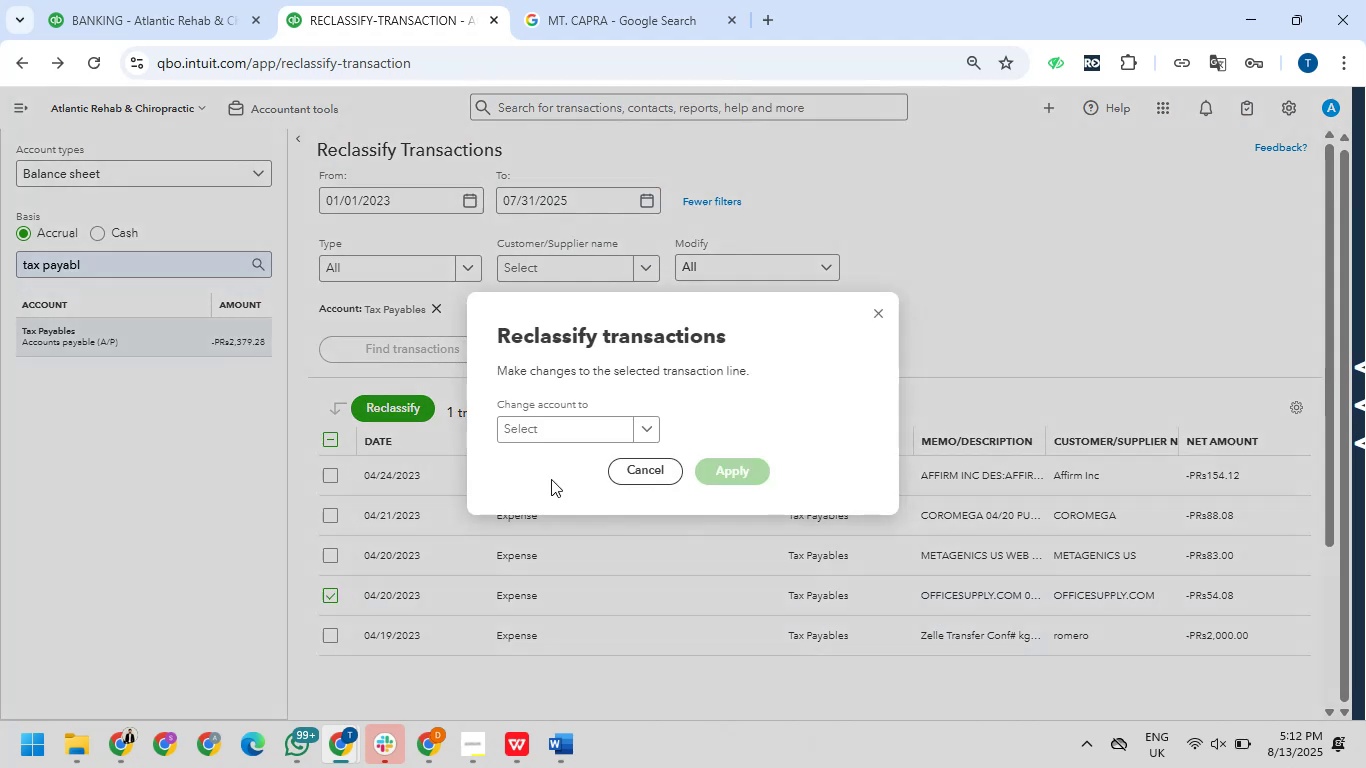 
left_click([564, 433])
 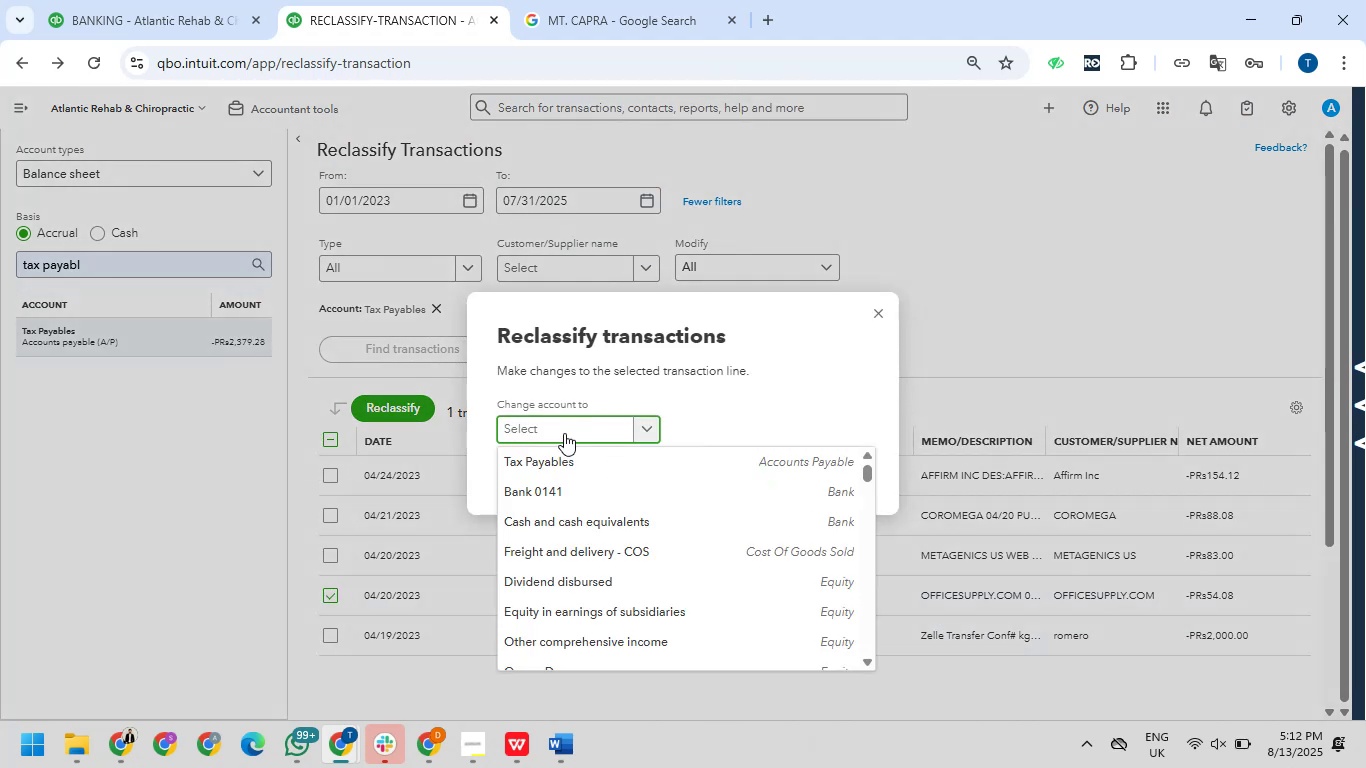 
type(offi)
 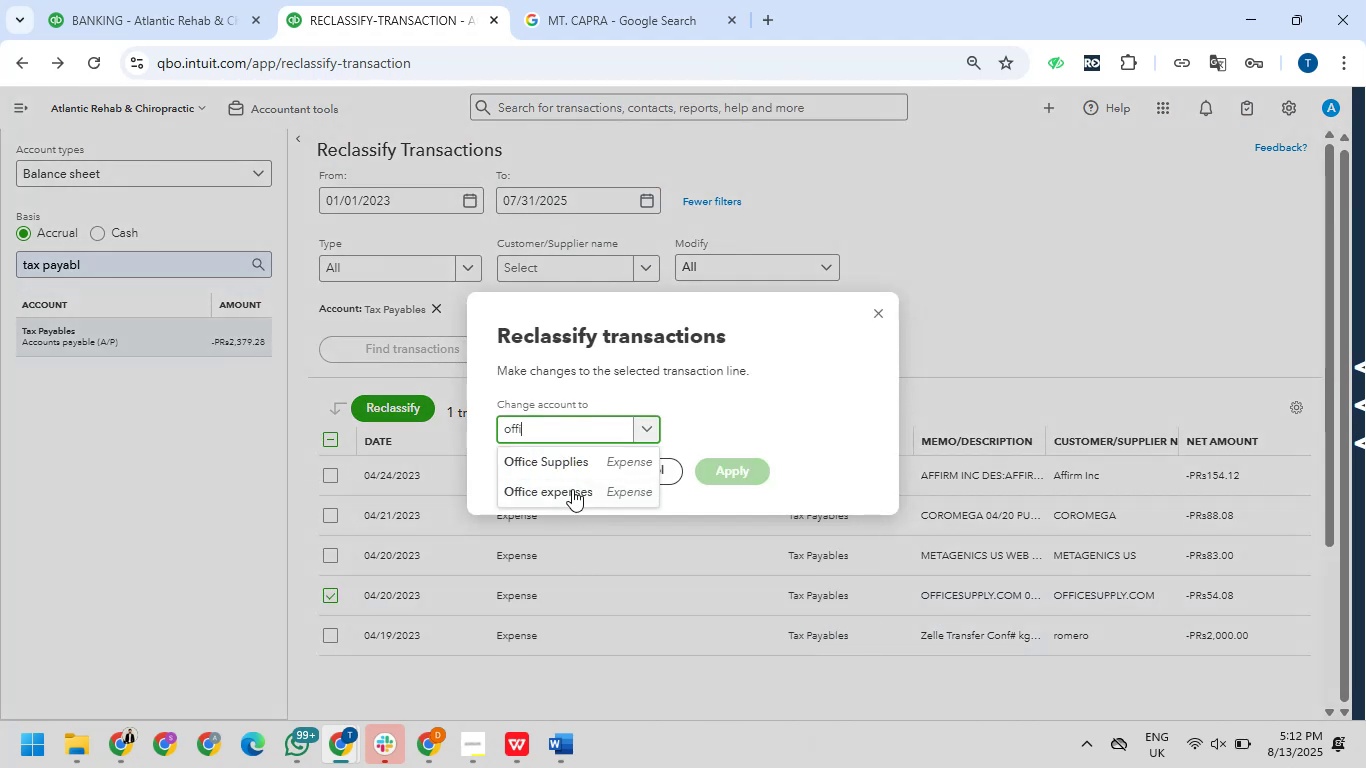 
left_click([570, 464])
 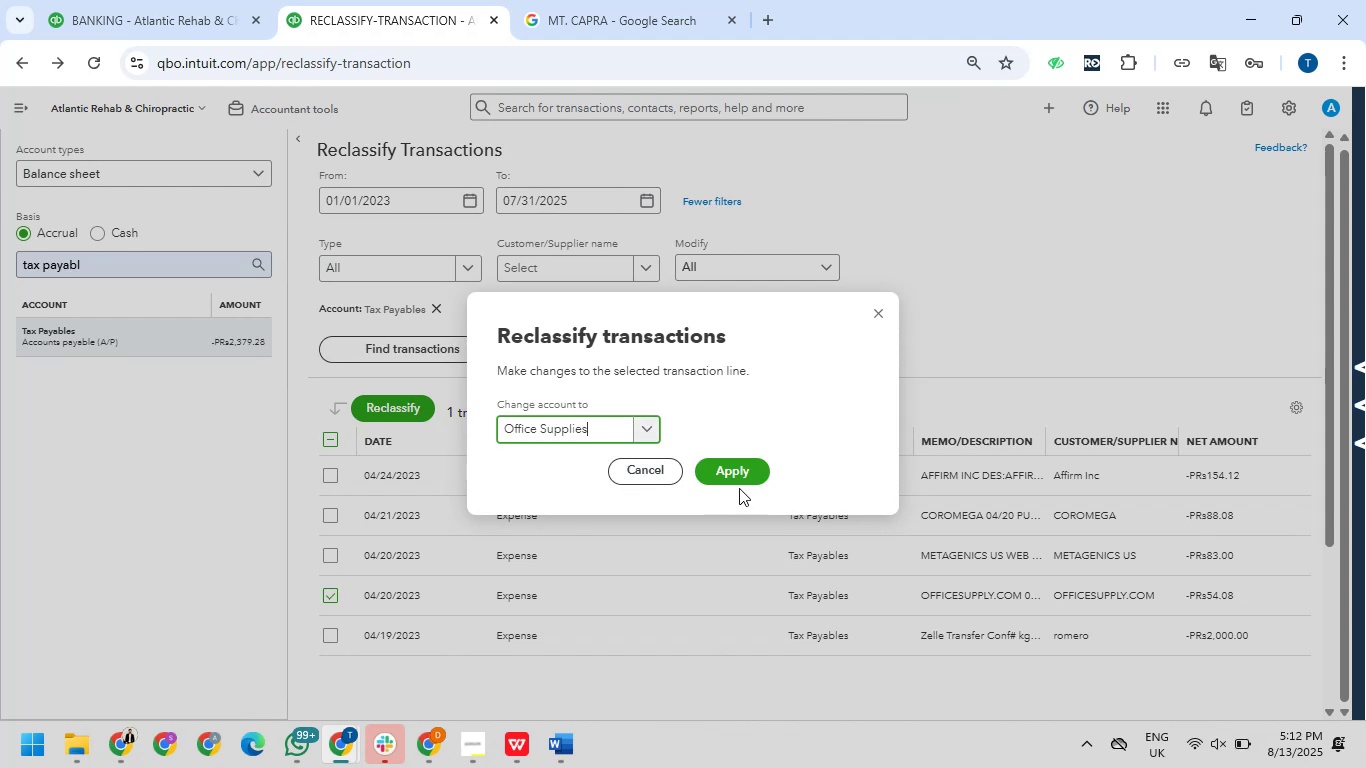 
left_click([730, 470])
 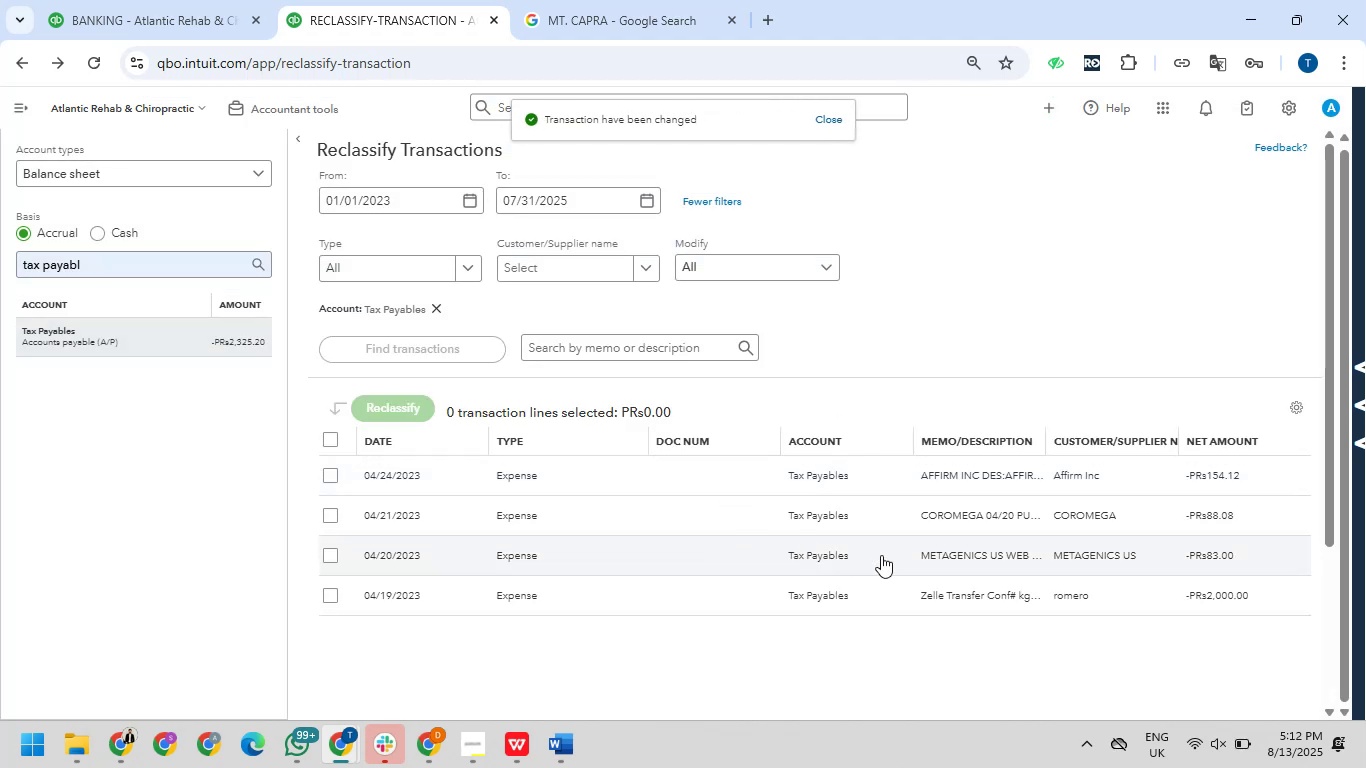 
left_click_drag(start_coordinate=[919, 557], to_coordinate=[988, 551])
 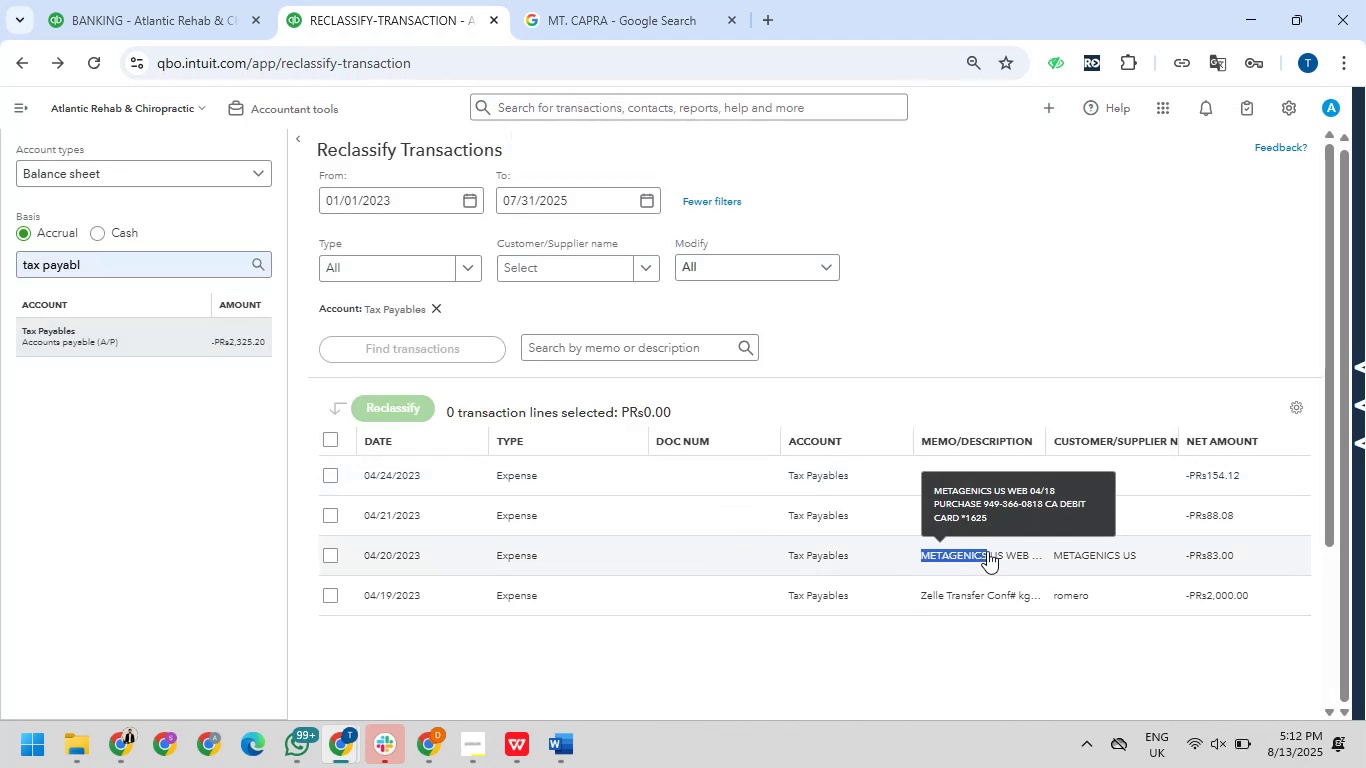 
key(Control+C)
 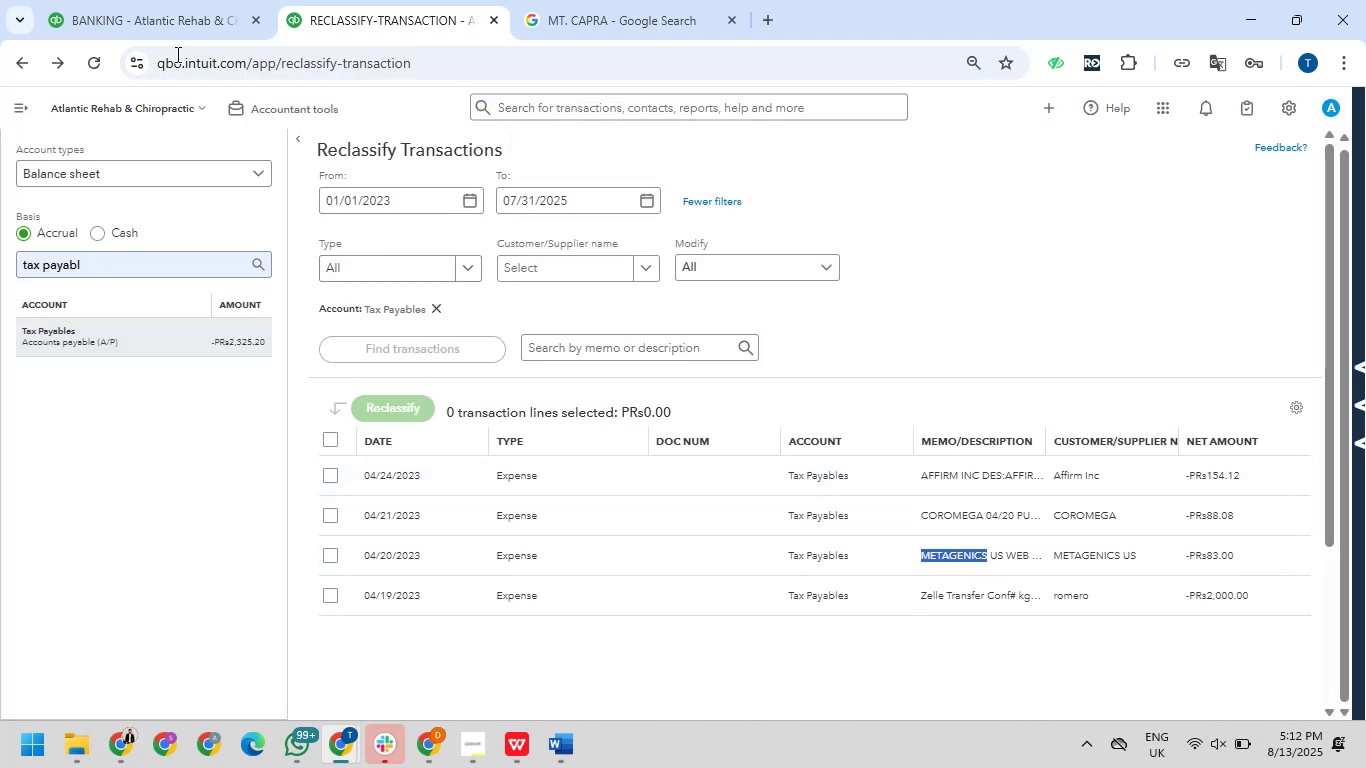 
left_click_drag(start_coordinate=[149, 0], to_coordinate=[173, 22])
 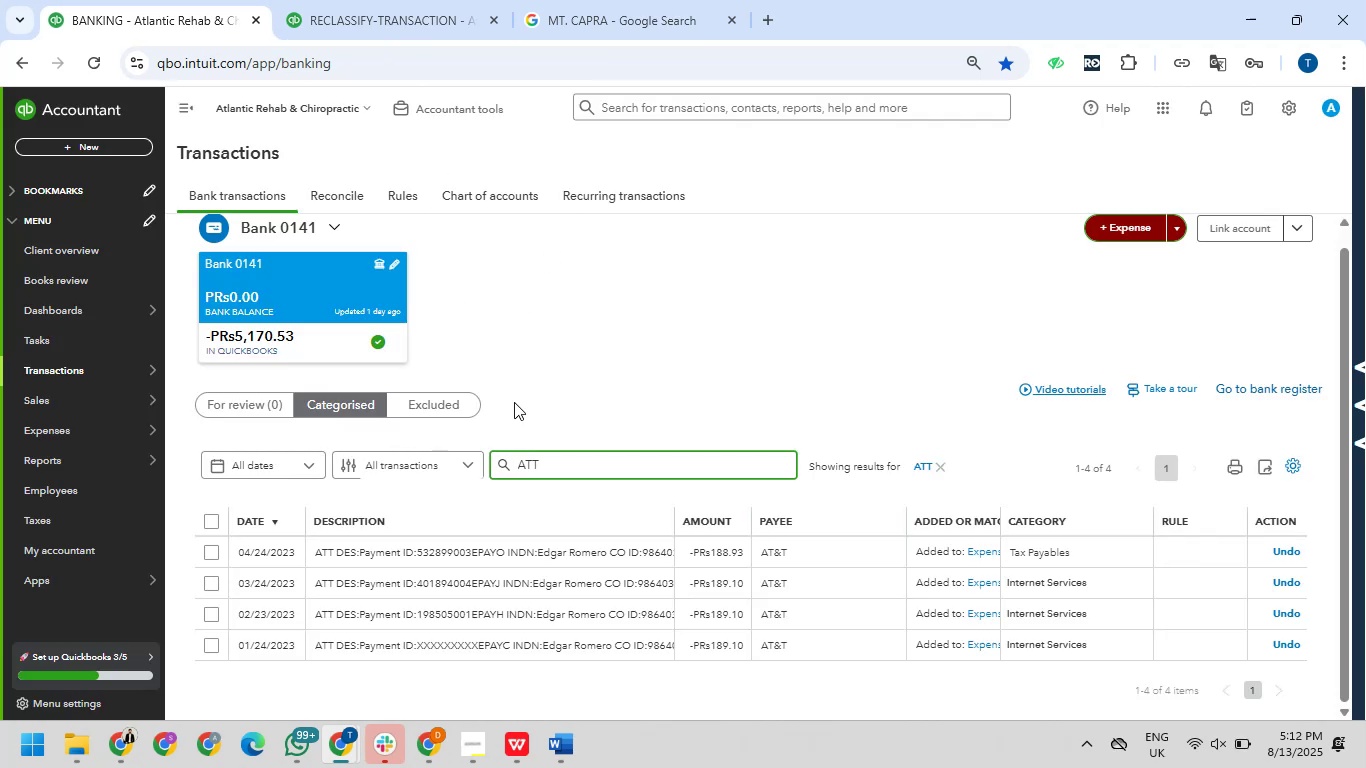 
left_click_drag(start_coordinate=[549, 455], to_coordinate=[511, 465])
 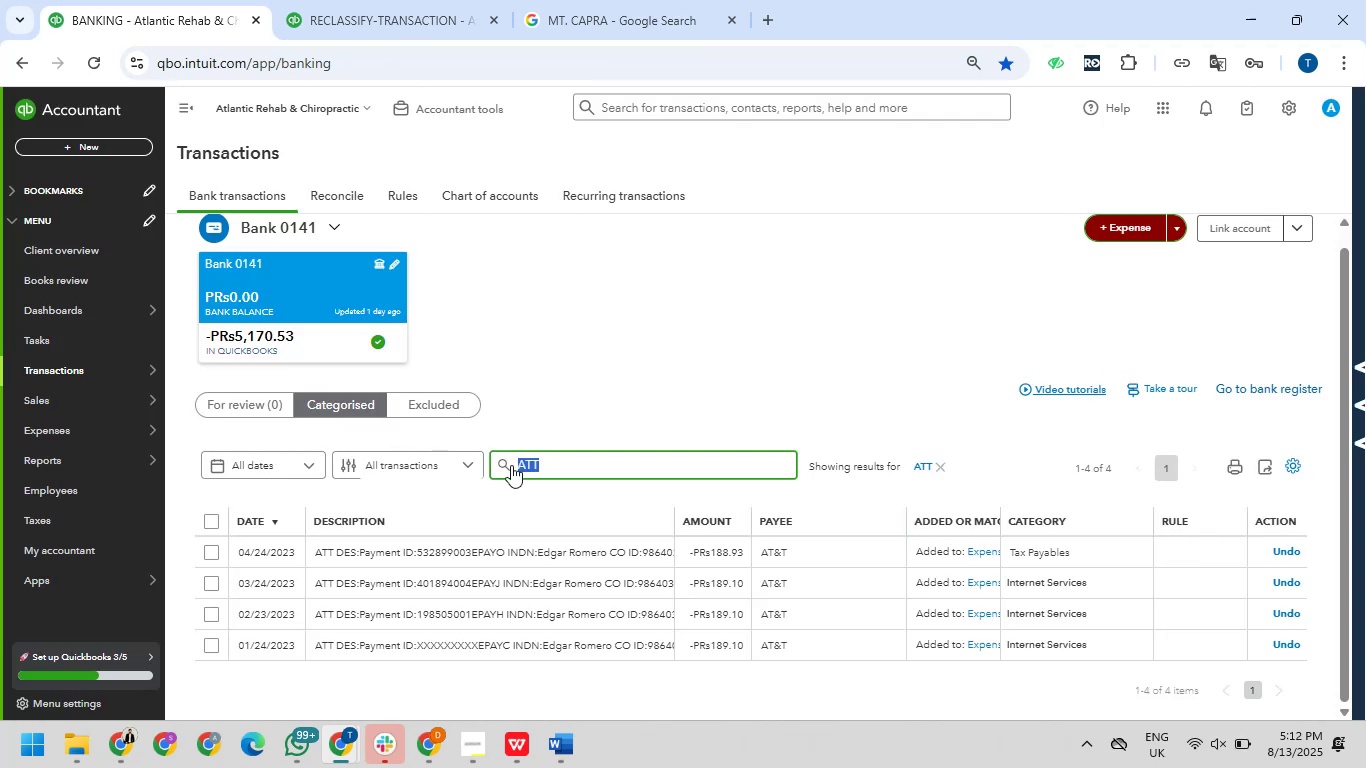 
key(Control+V)
 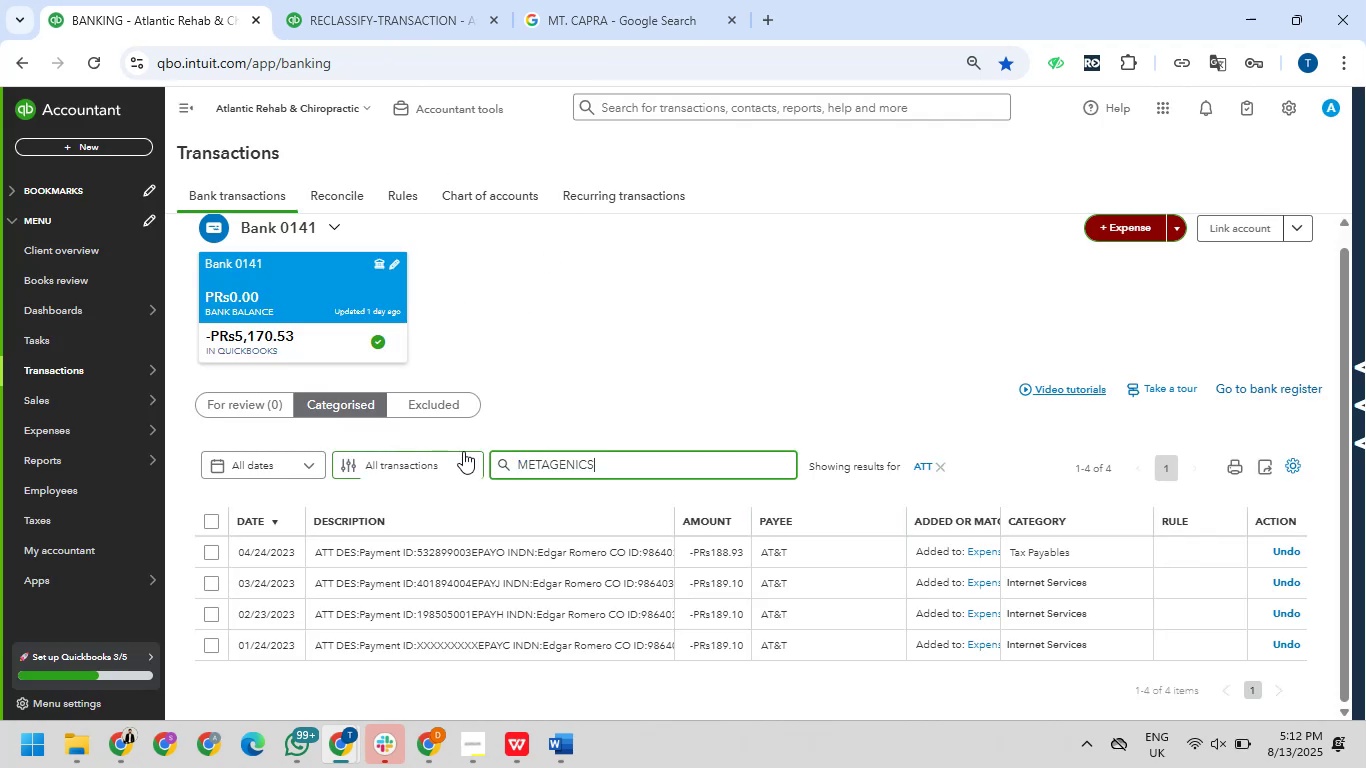 
key(NumpadEnter)
 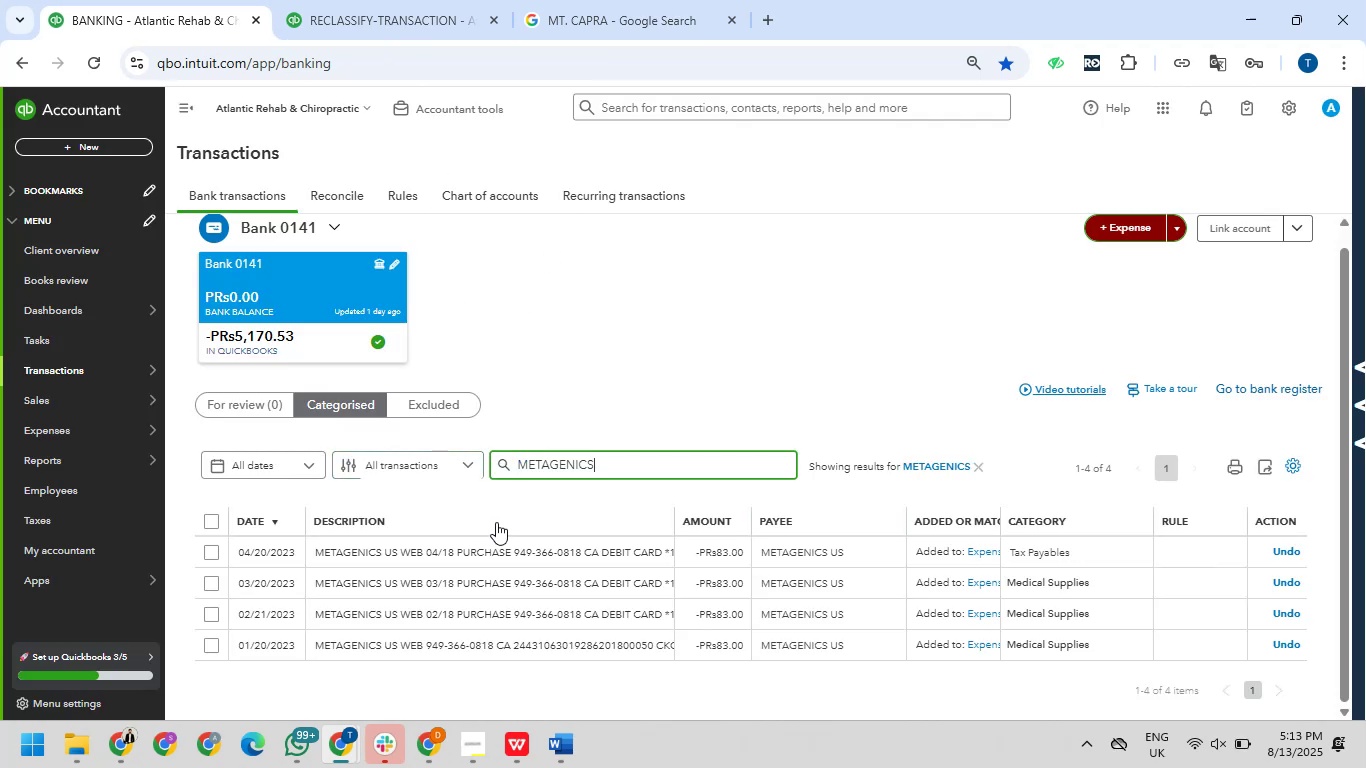 
left_click_drag(start_coordinate=[326, 0], to_coordinate=[336, 0])
 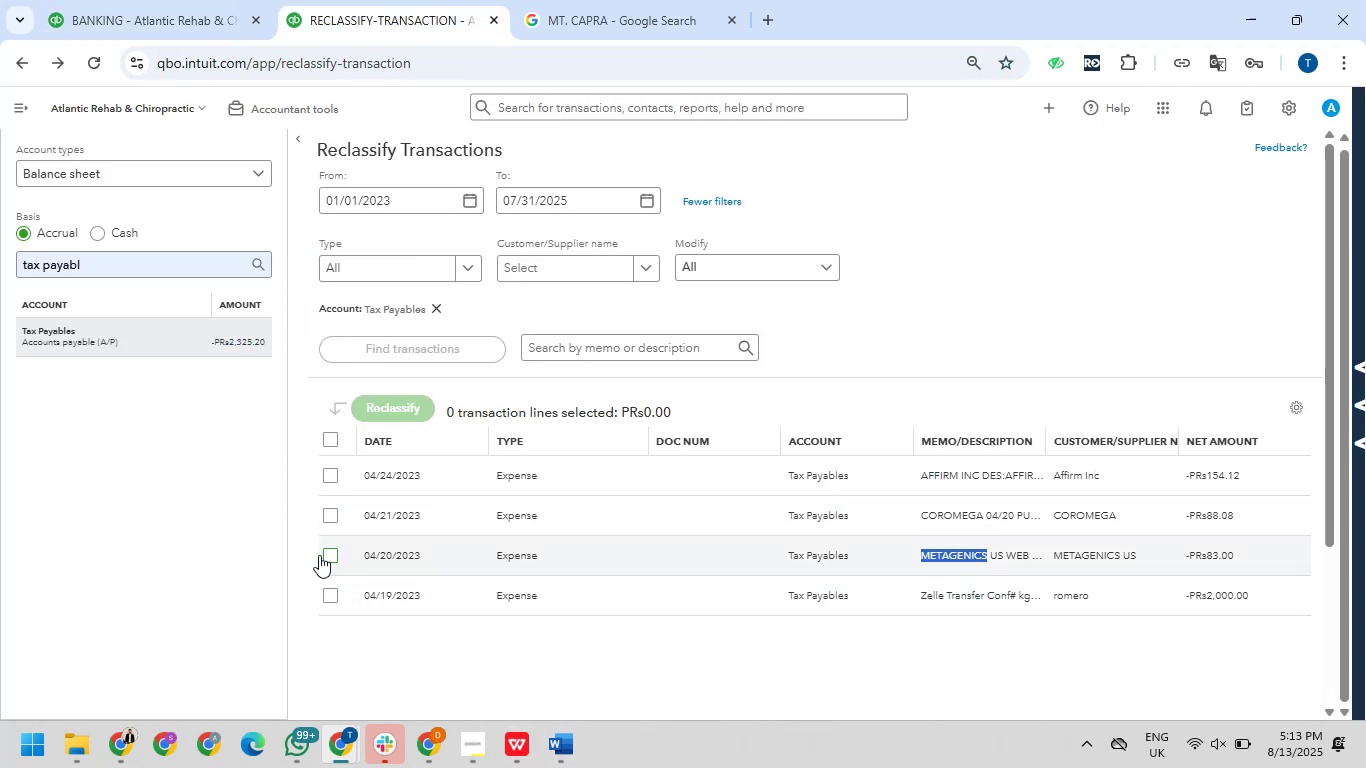 
left_click([327, 556])
 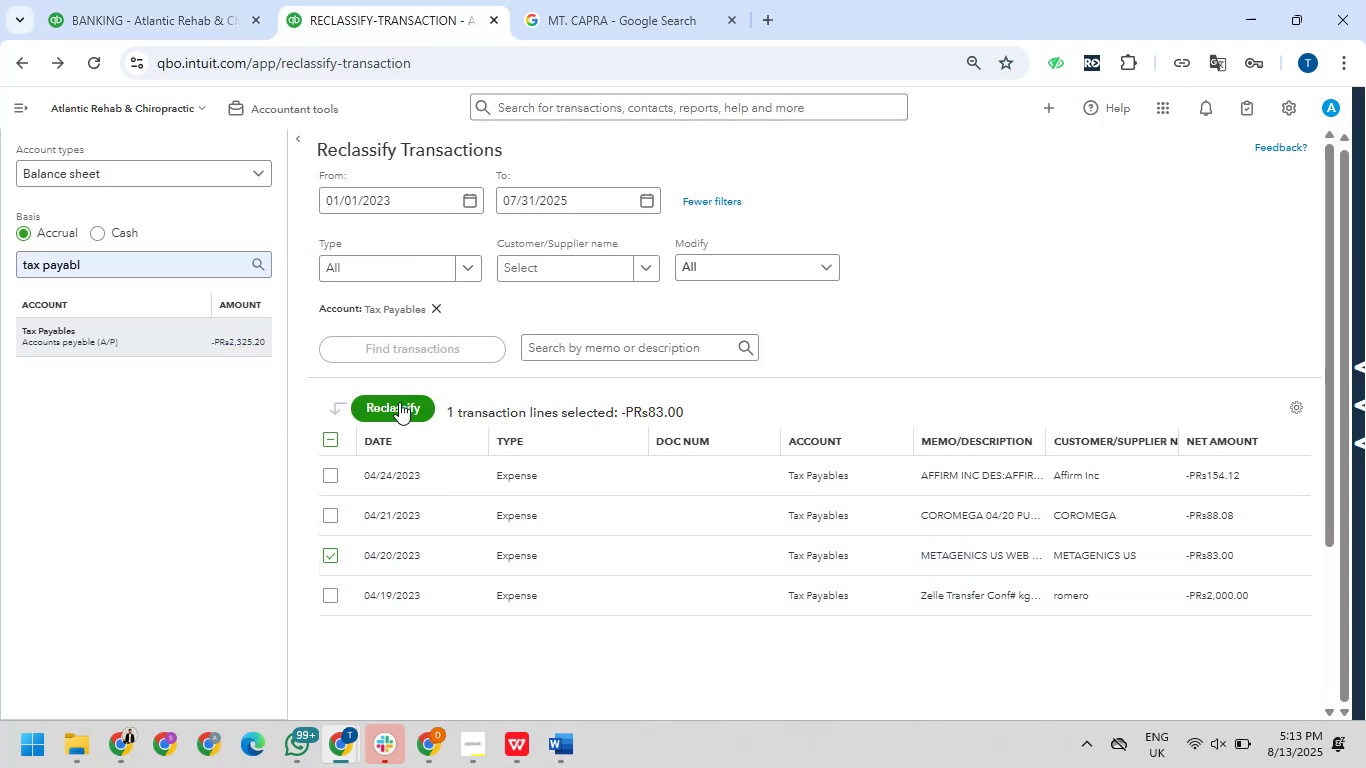 
left_click([399, 402])
 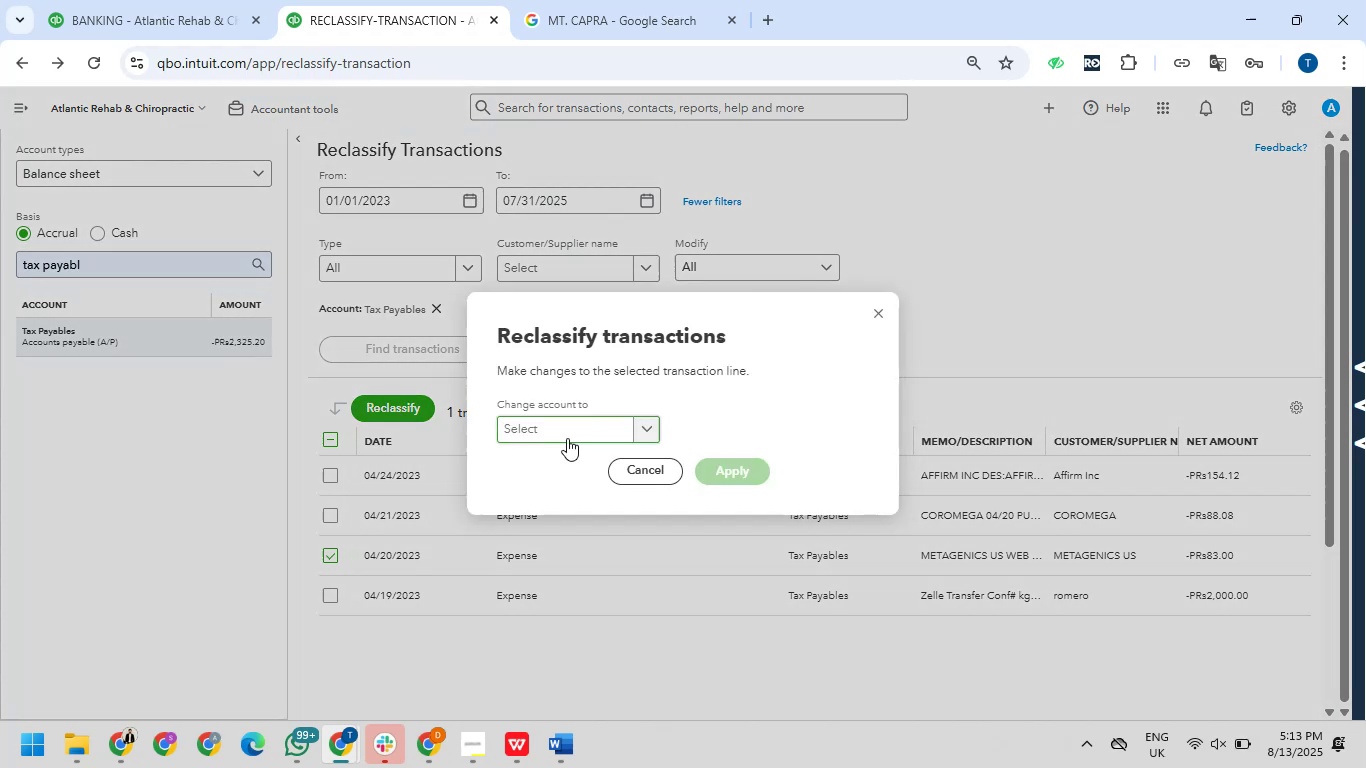 
left_click([567, 438])
 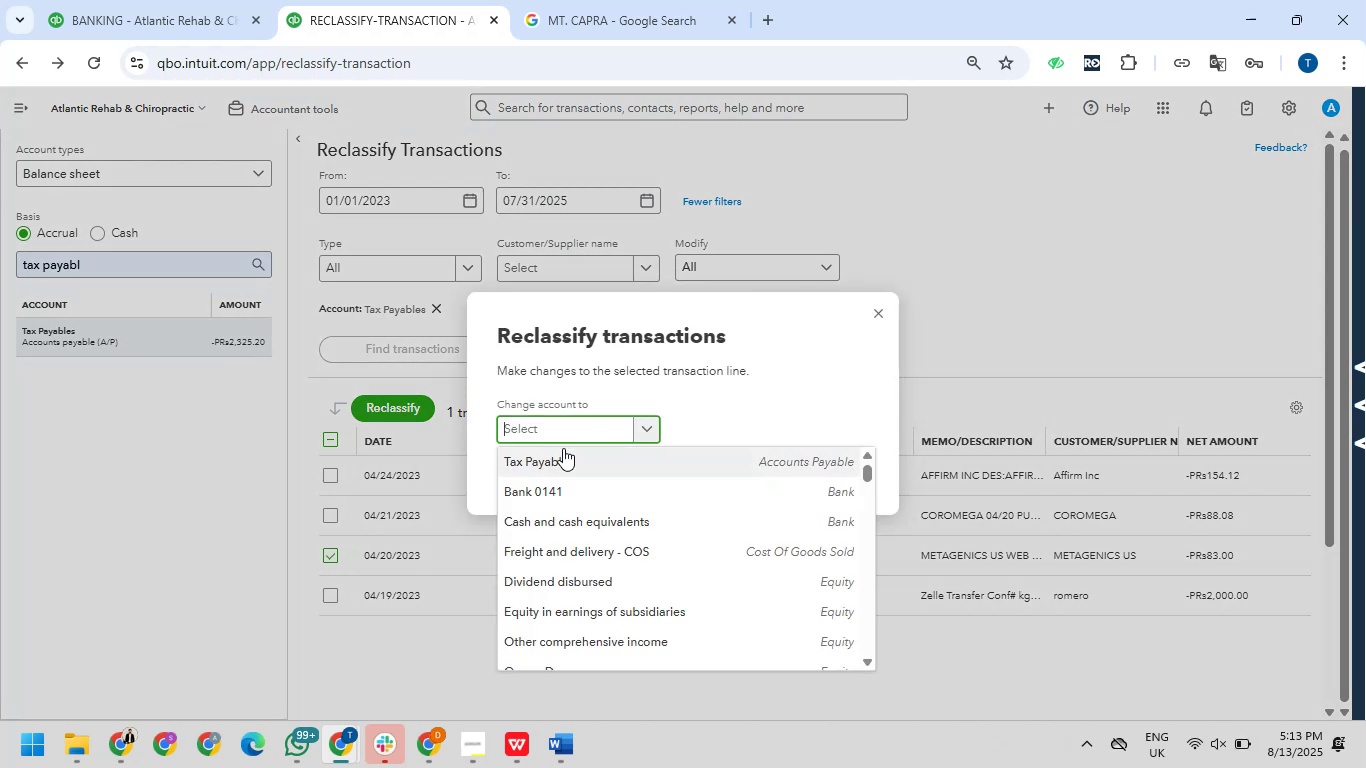 
type(medi)
 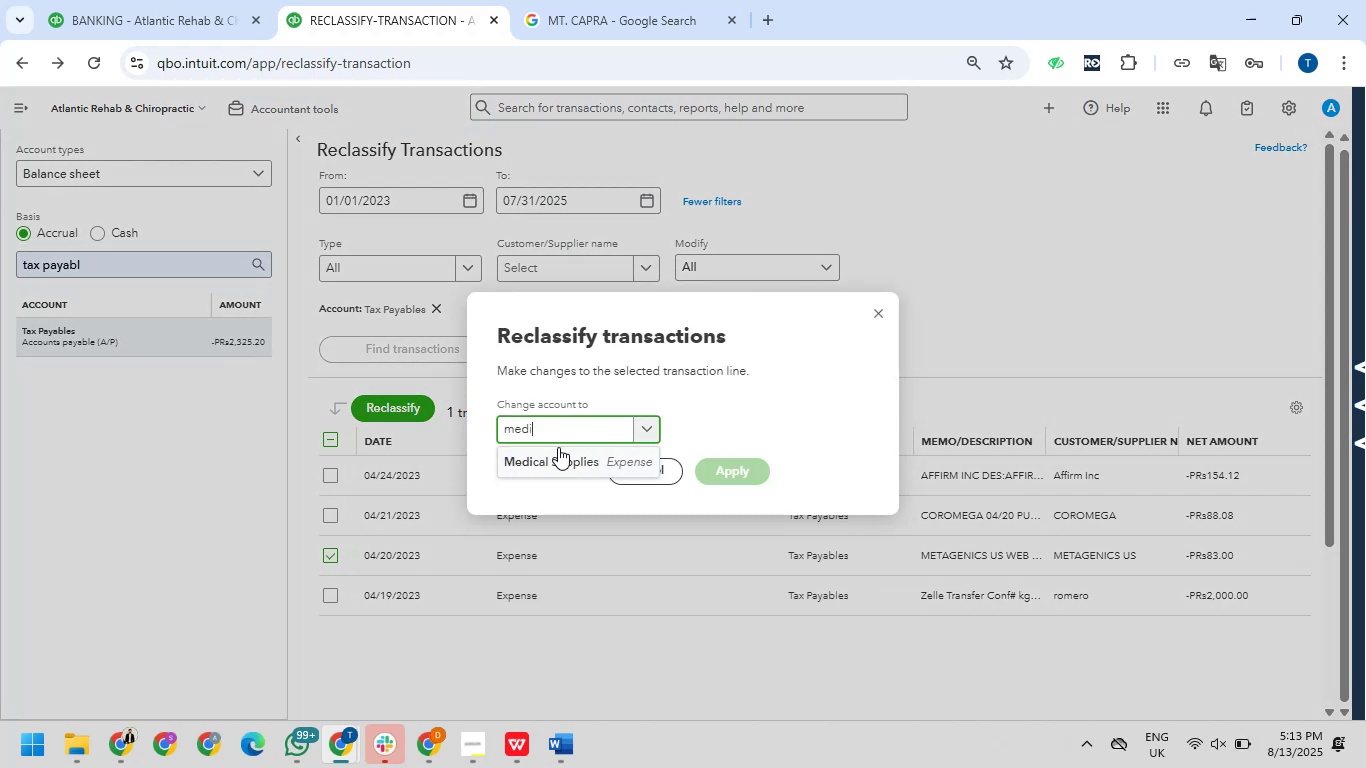 
left_click([552, 456])
 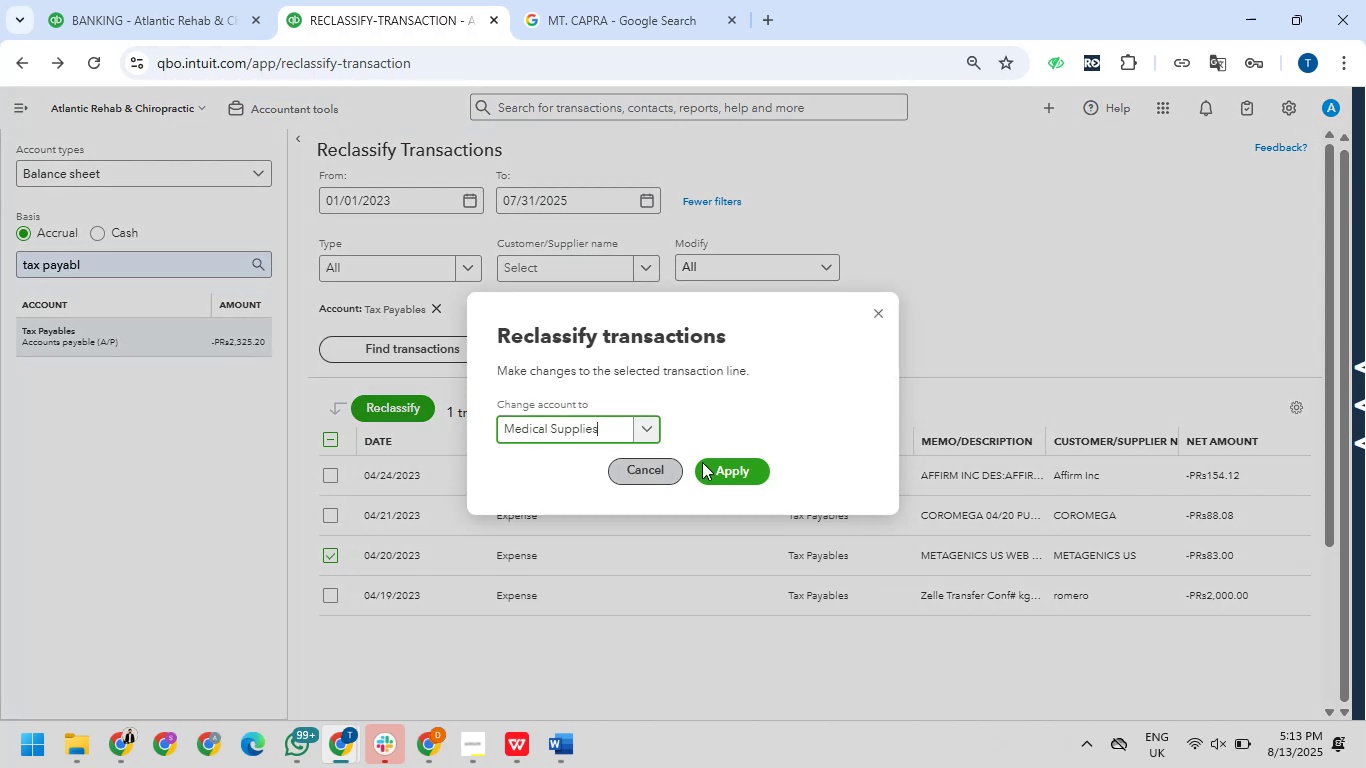 
left_click([736, 470])
 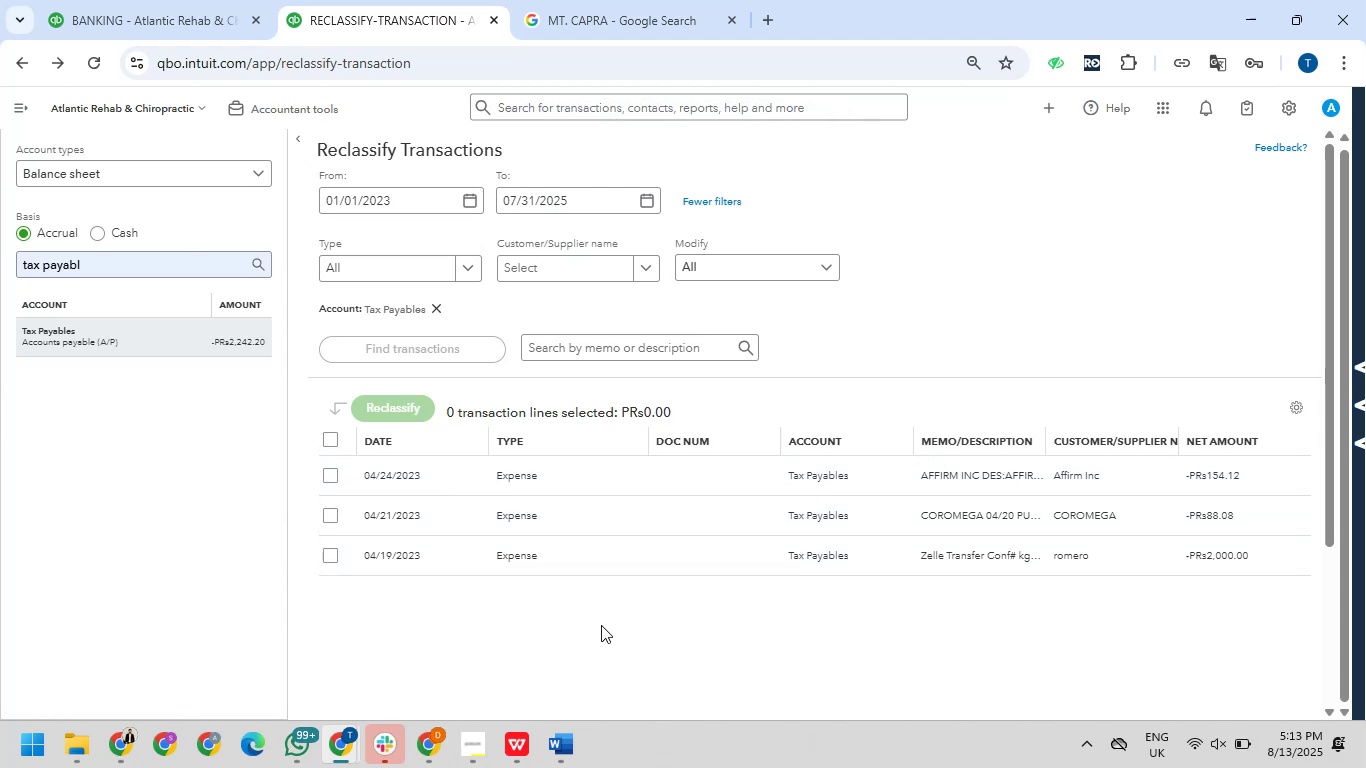 
wait(11.28)
 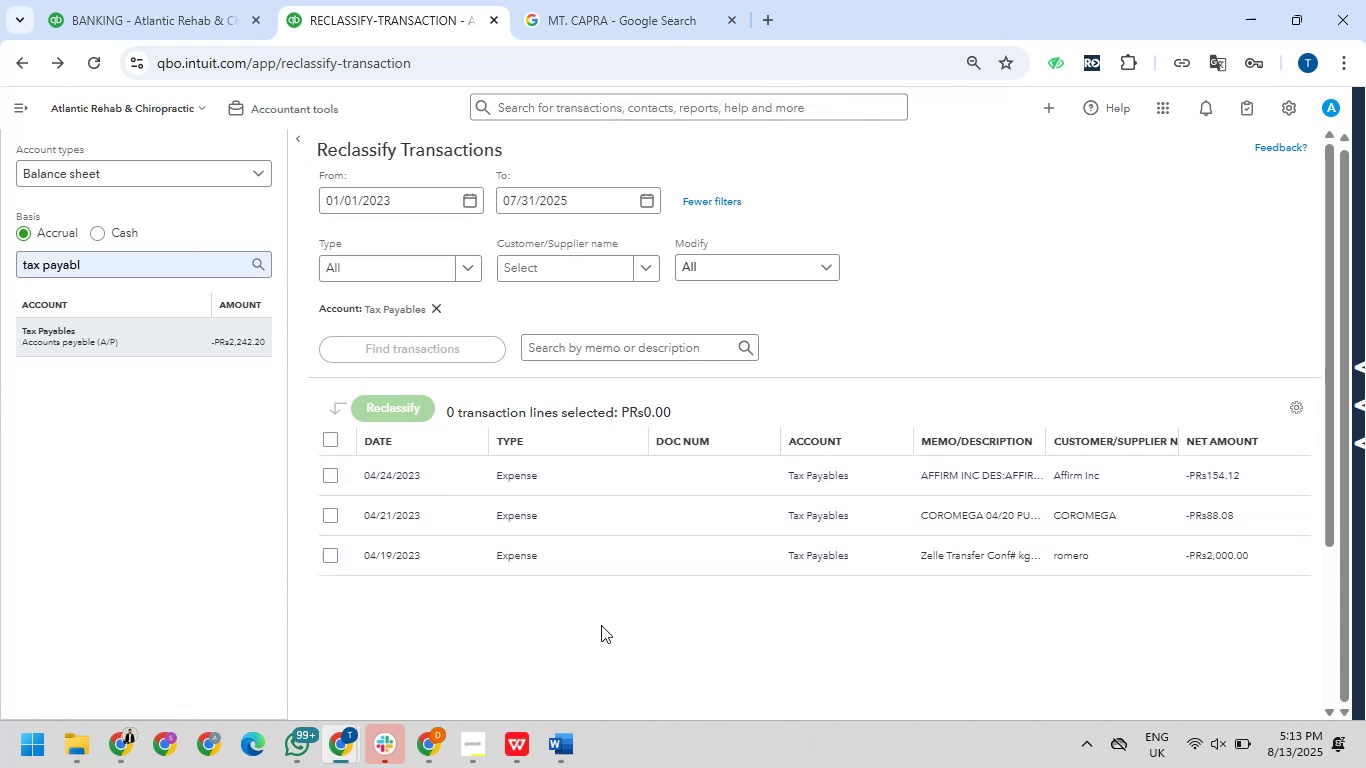 
left_click([330, 553])
 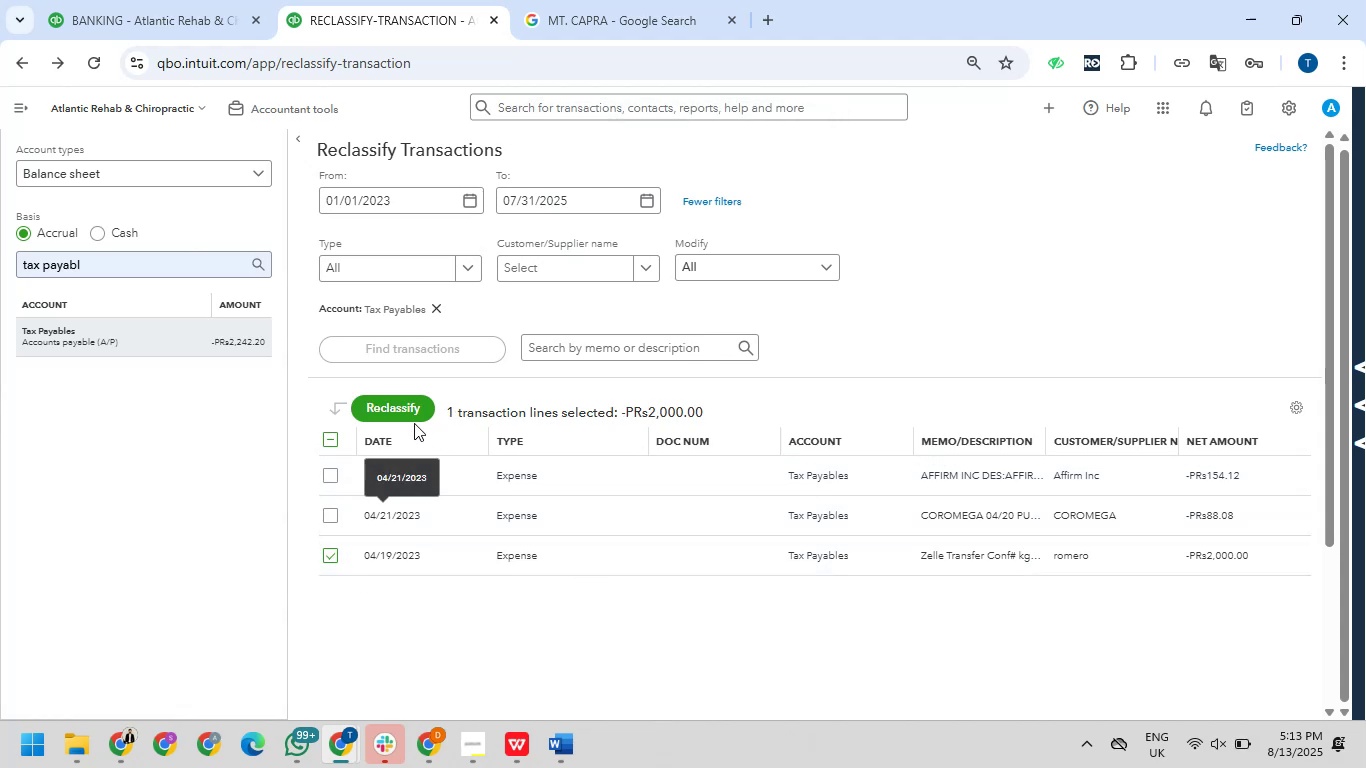 
left_click([408, 419])
 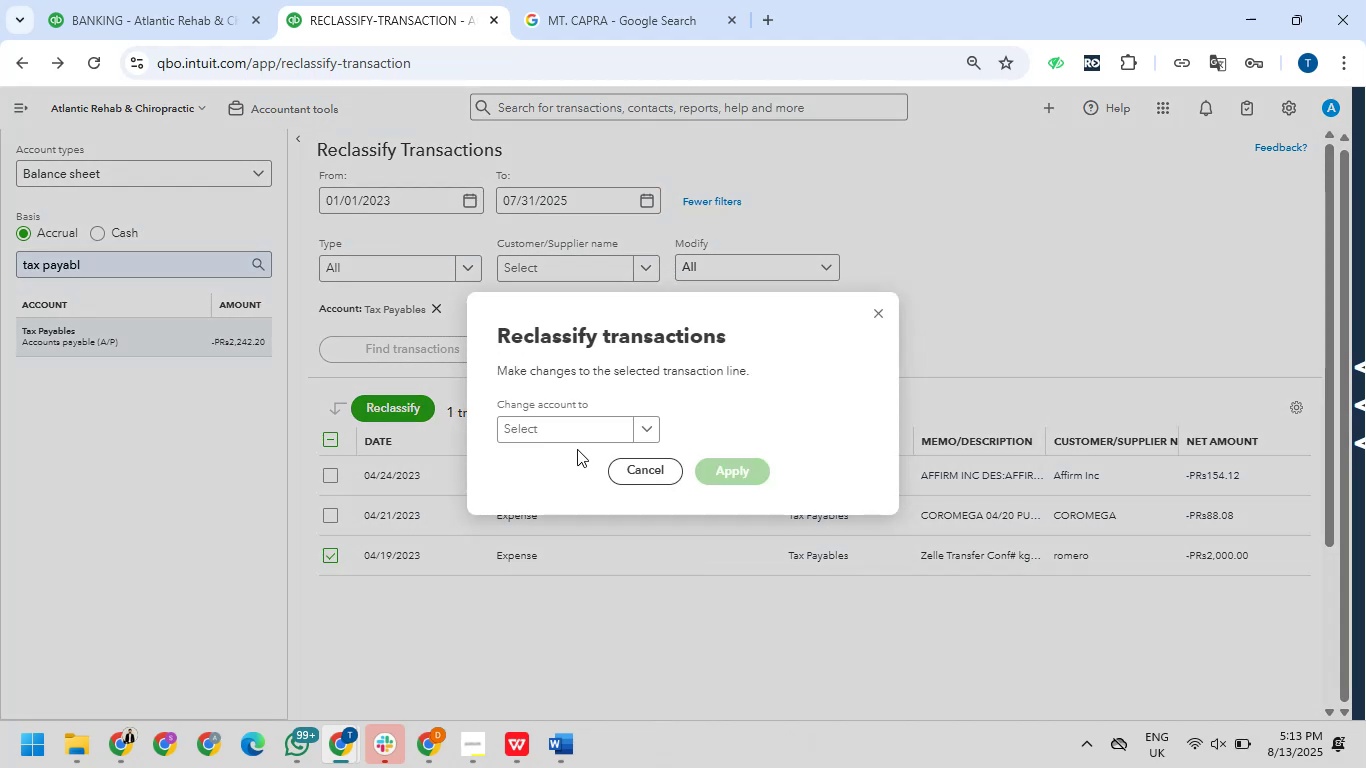 
left_click([559, 431])
 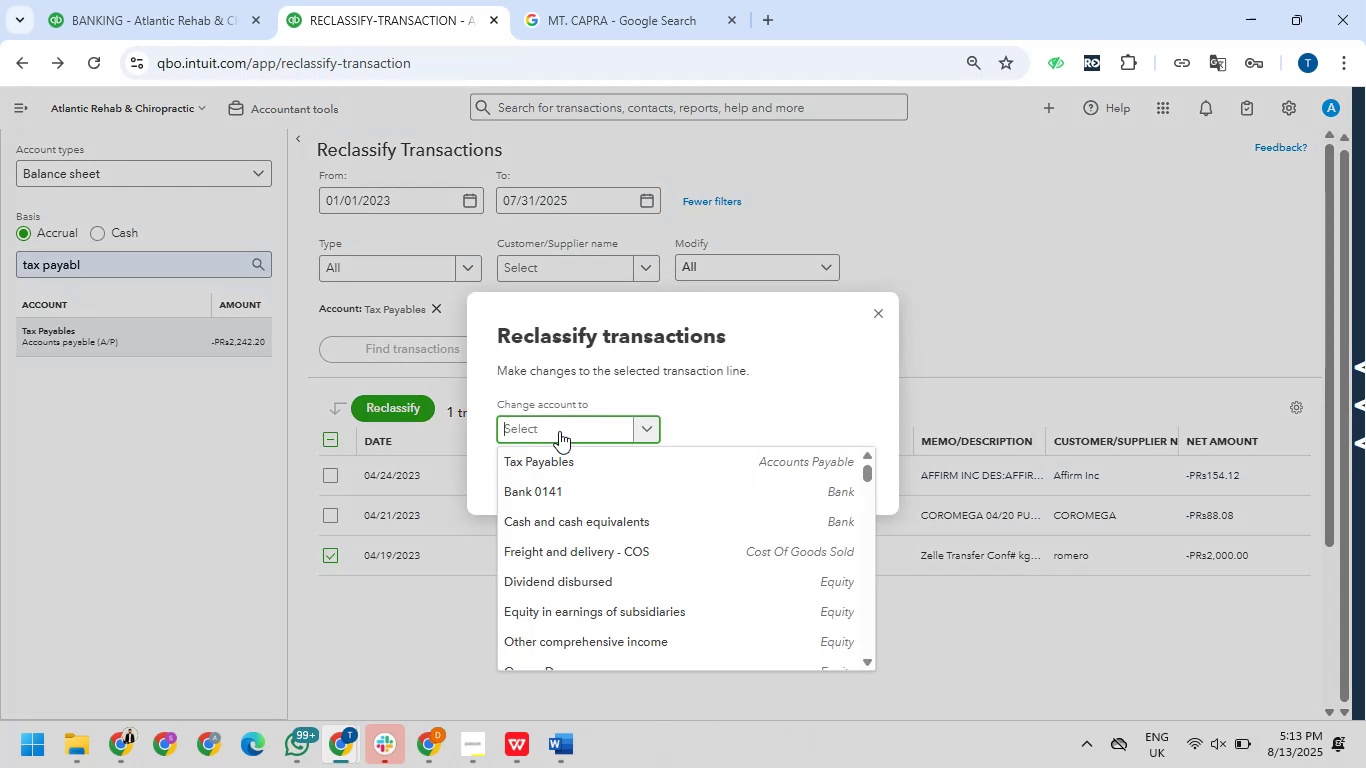 
type(owner)
 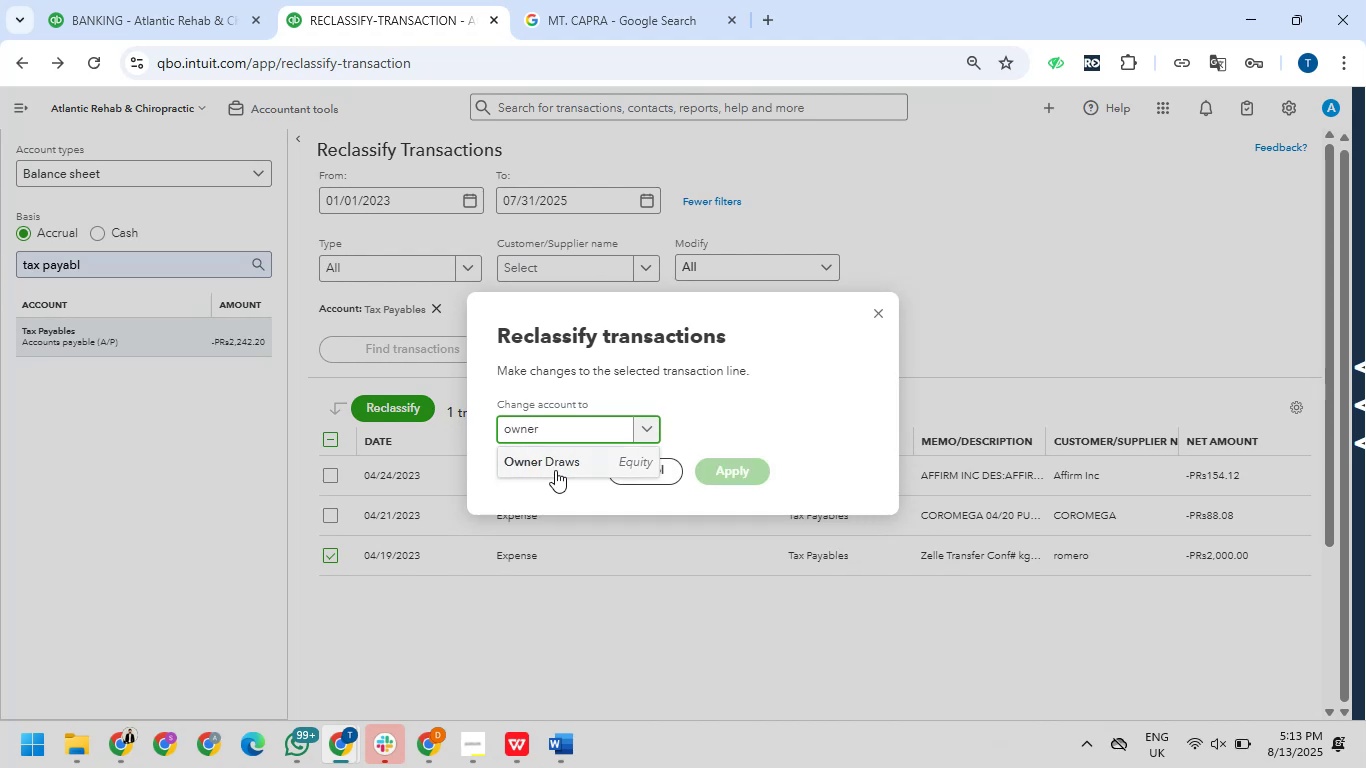 
left_click([555, 467])
 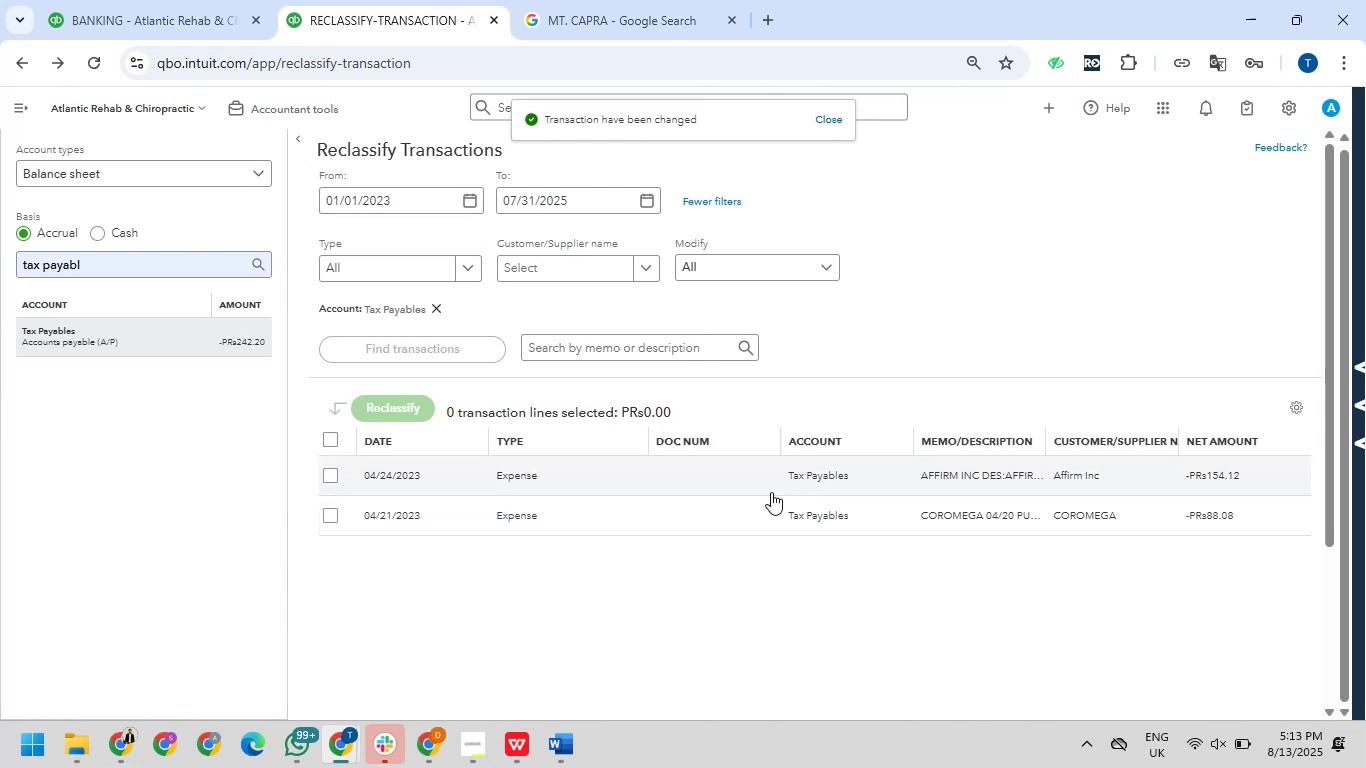 
wait(12.1)
 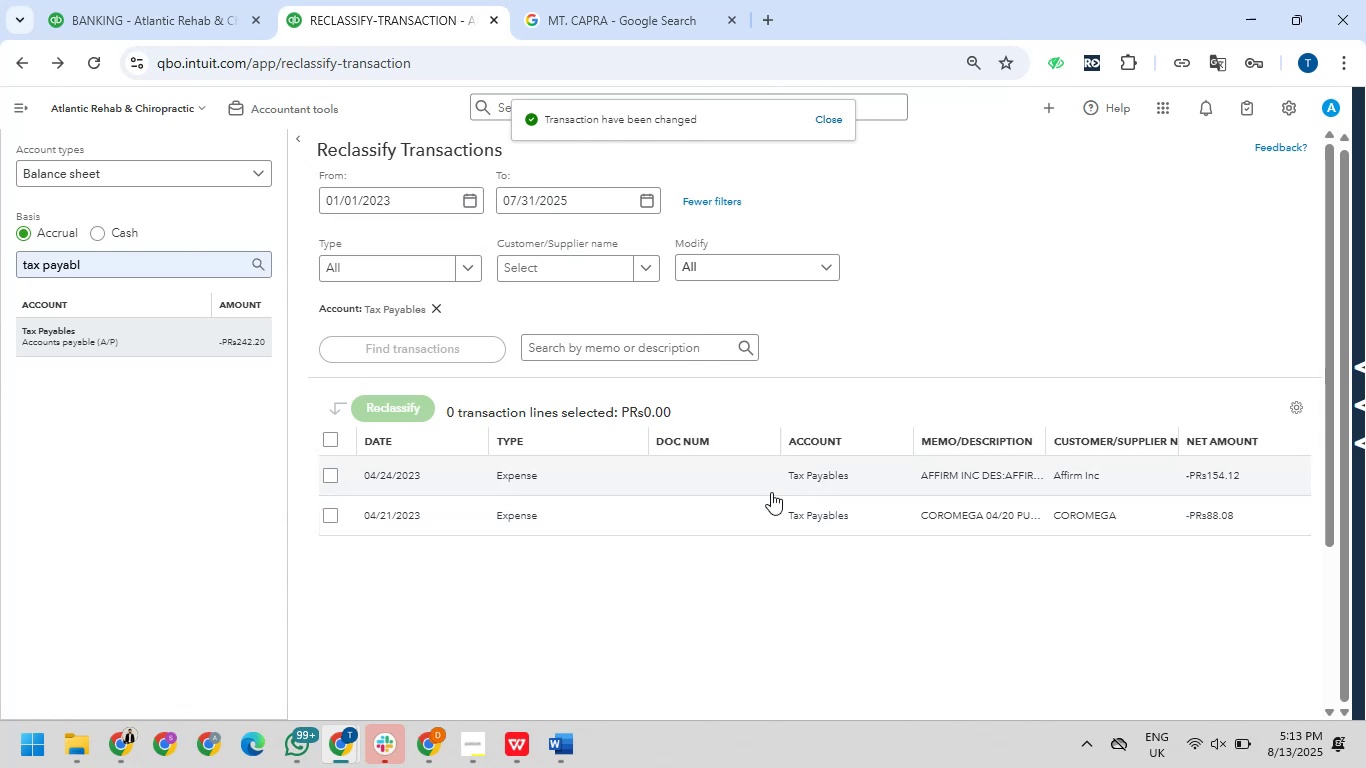 
left_click_drag(start_coordinate=[912, 507], to_coordinate=[981, 520])
 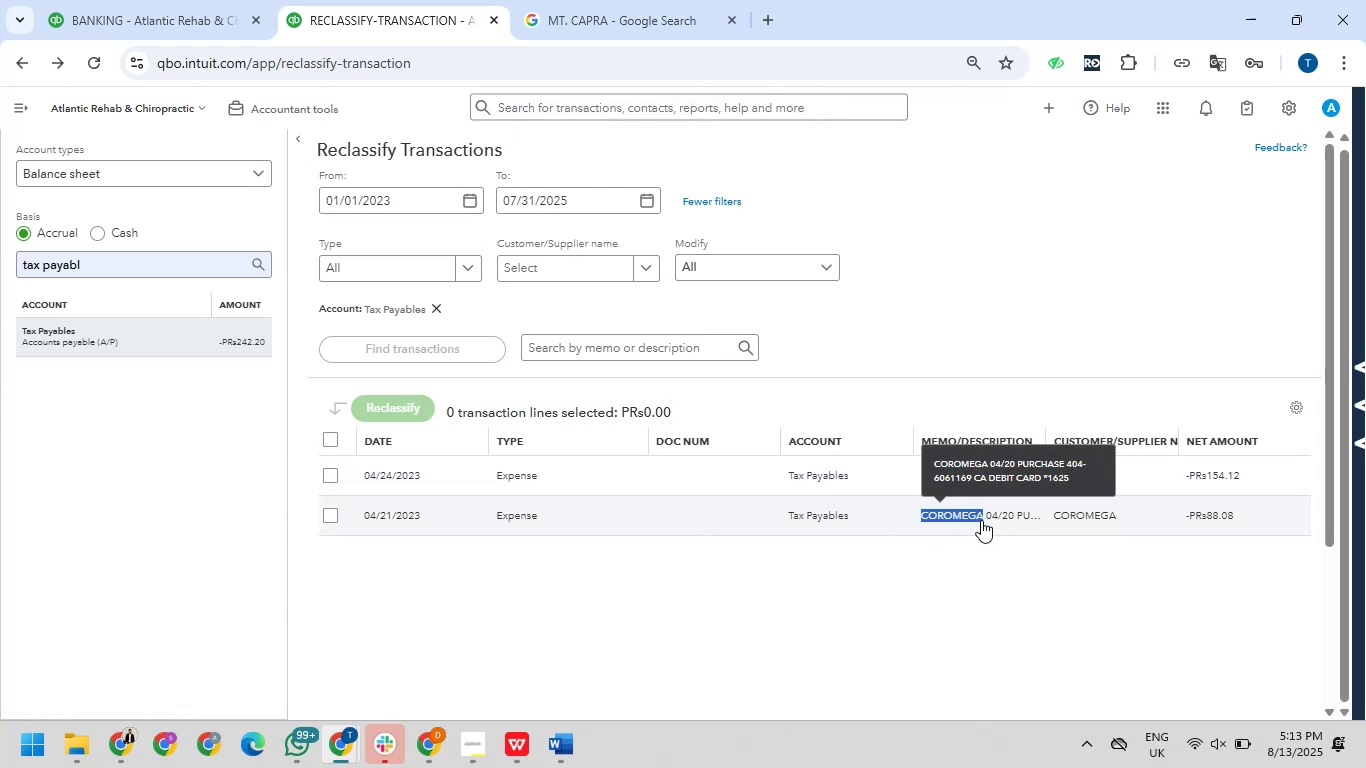 
key(Control+C)
 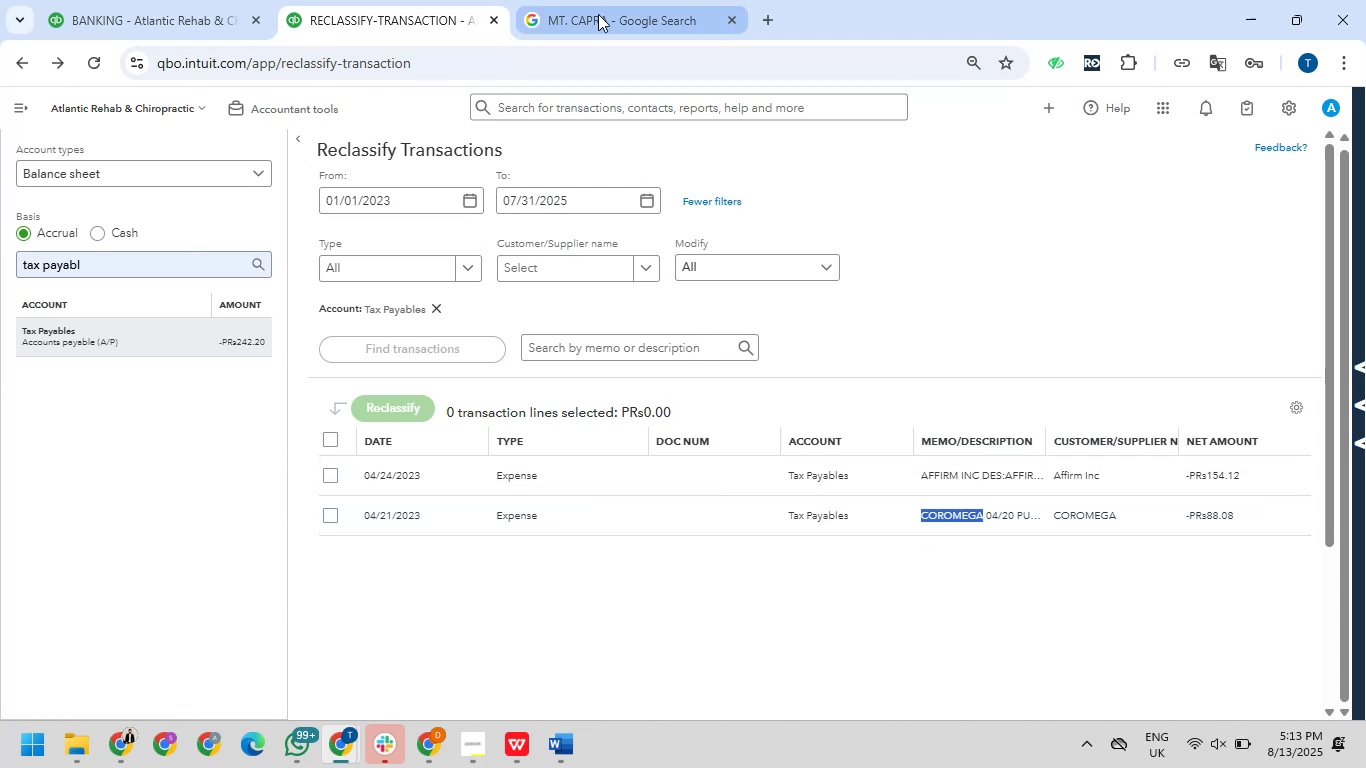 
wait(5.22)
 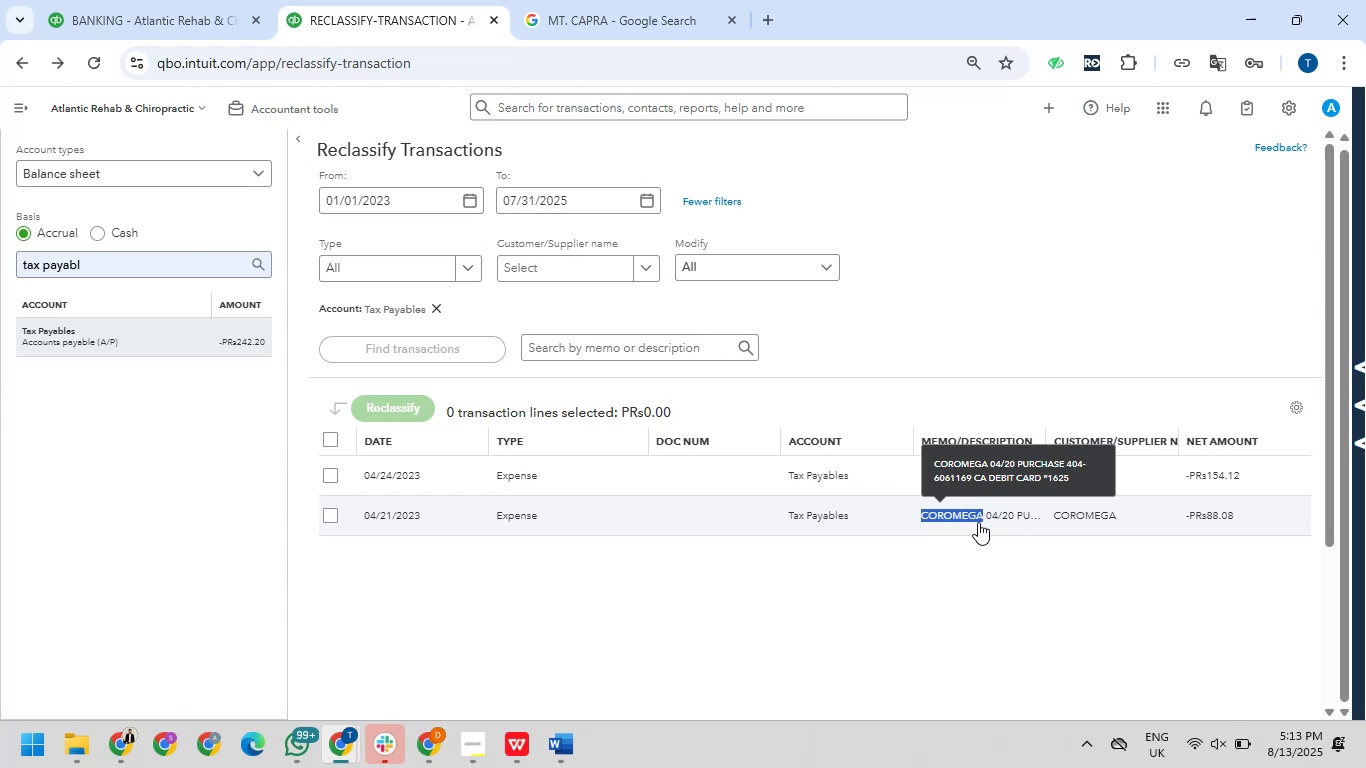 
left_click([212, 0])
 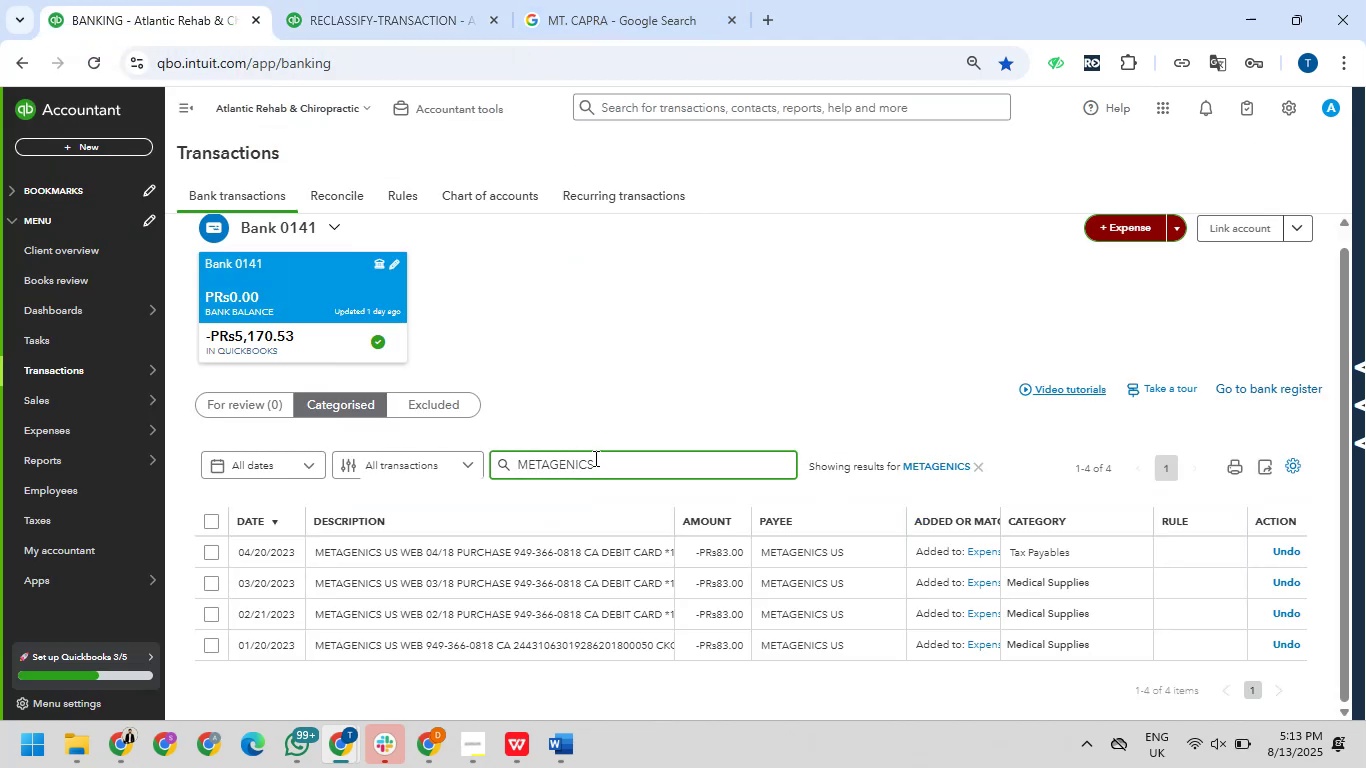 
left_click_drag(start_coordinate=[604, 465], to_coordinate=[517, 465])
 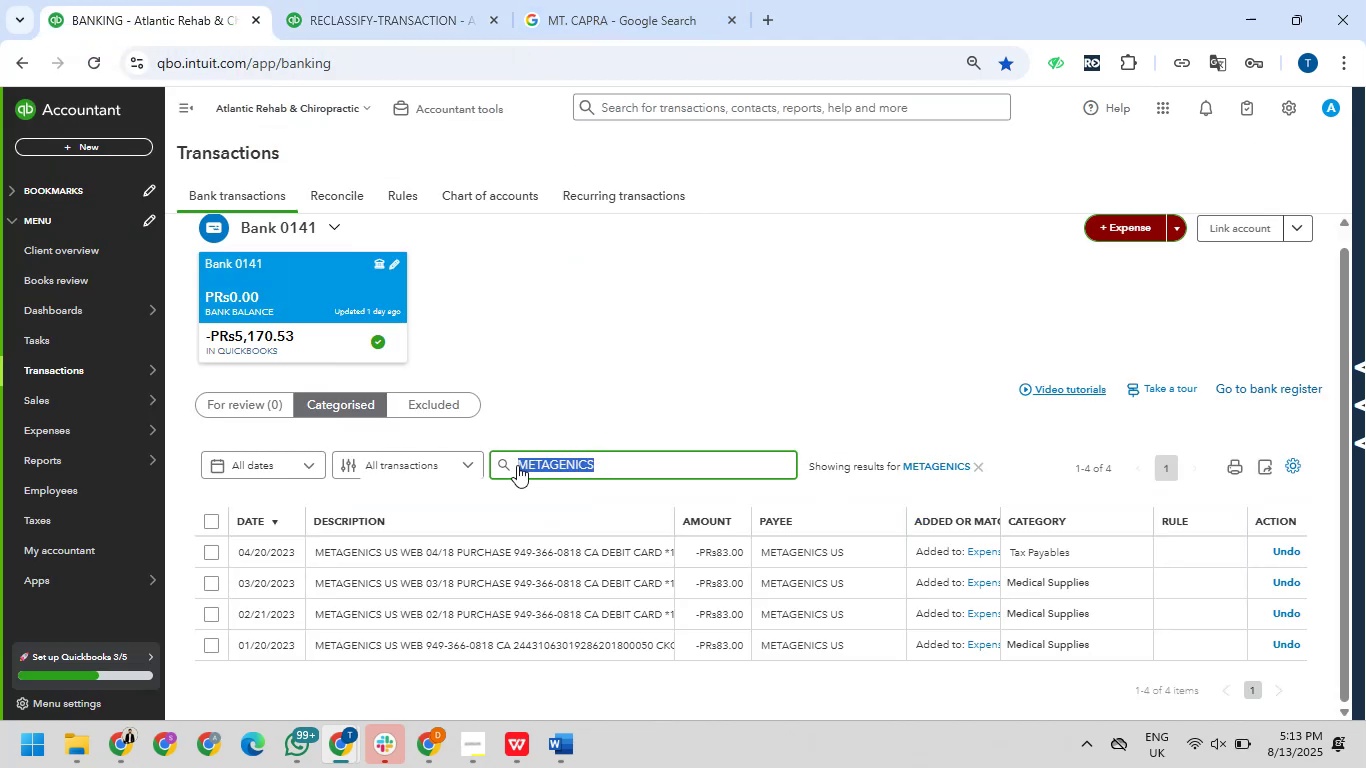 
key(Control+V)
 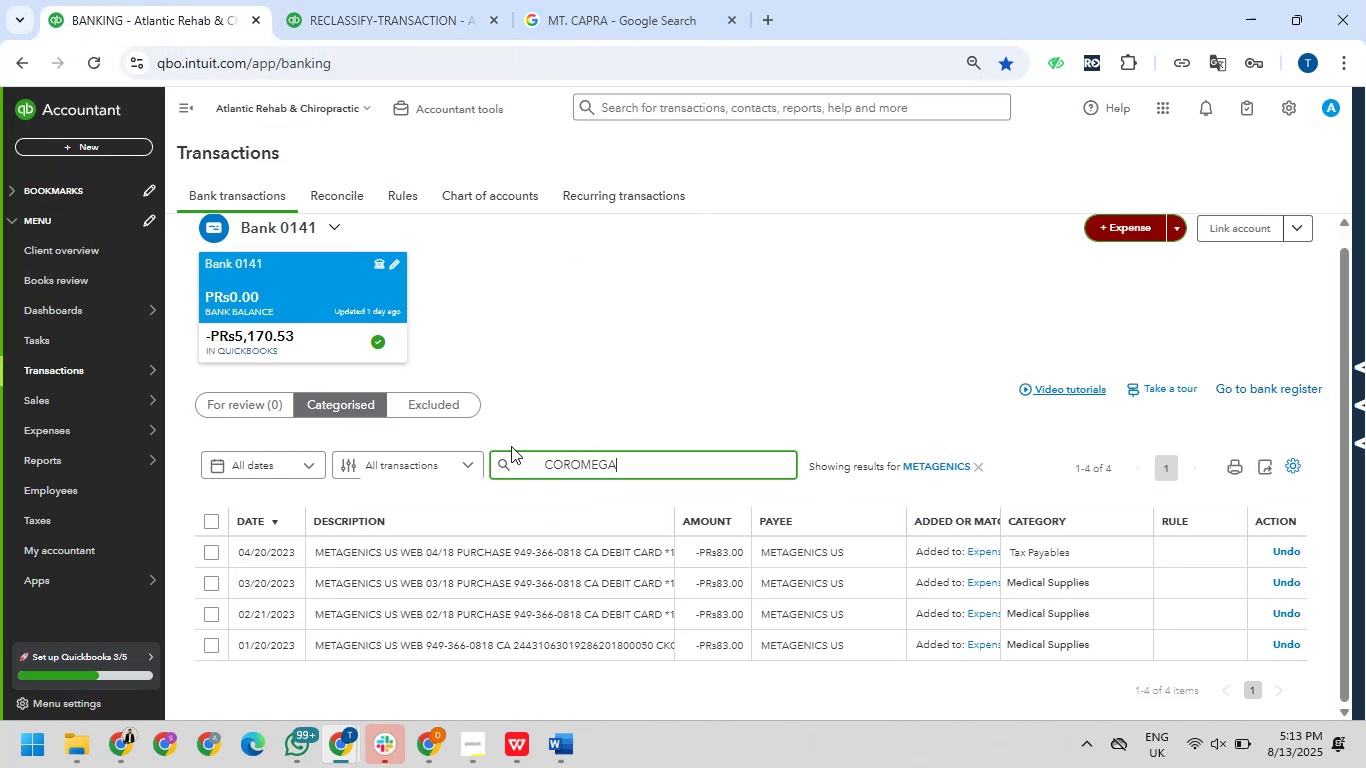 
key(NumpadEnter)
 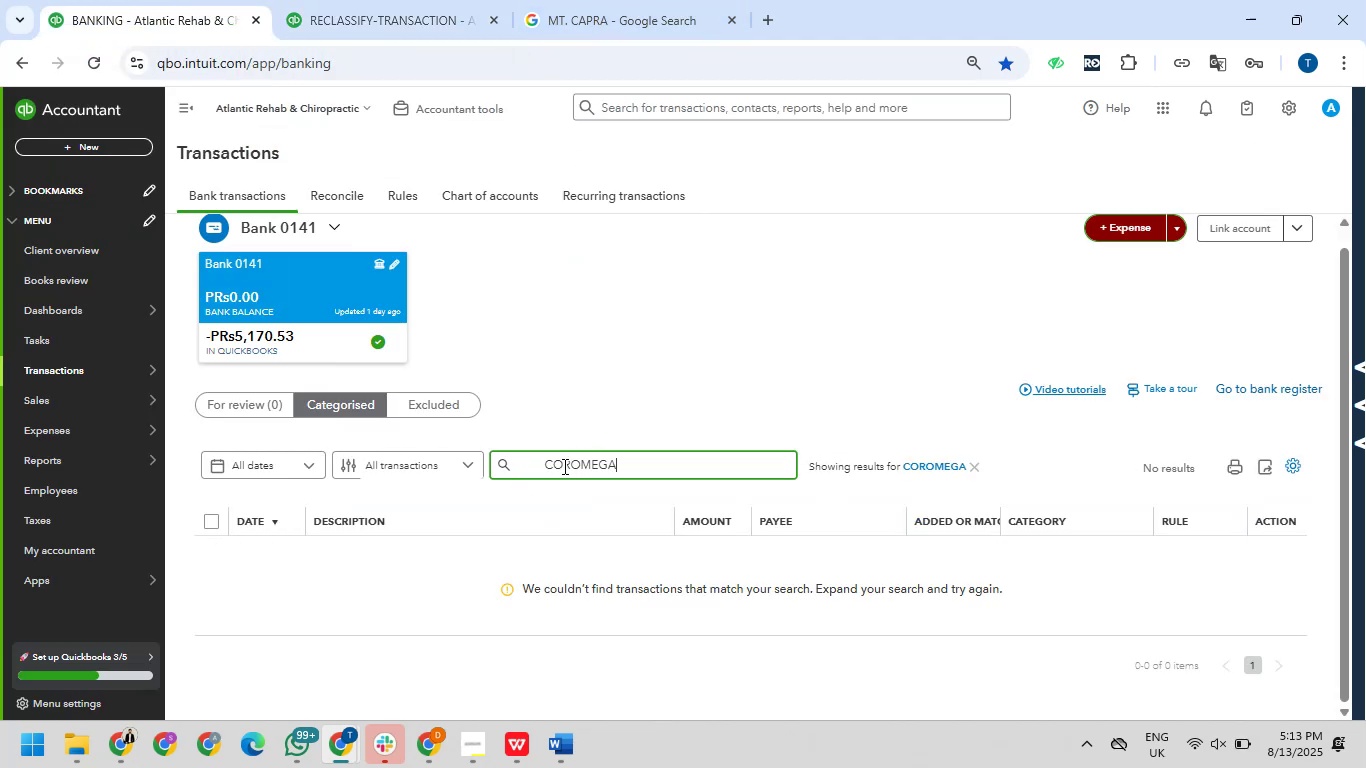 
left_click([547, 465])
 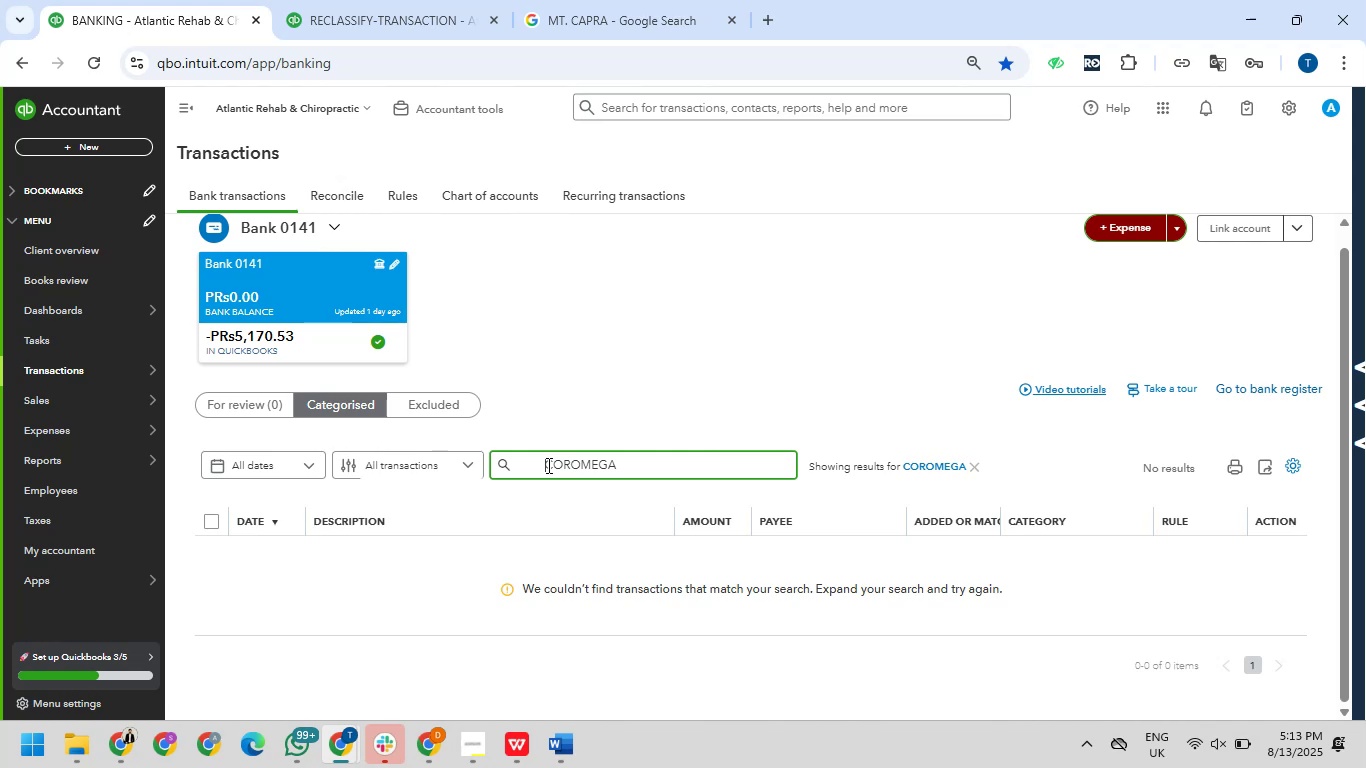 
hold_key(key=Backspace, duration=1.1)
 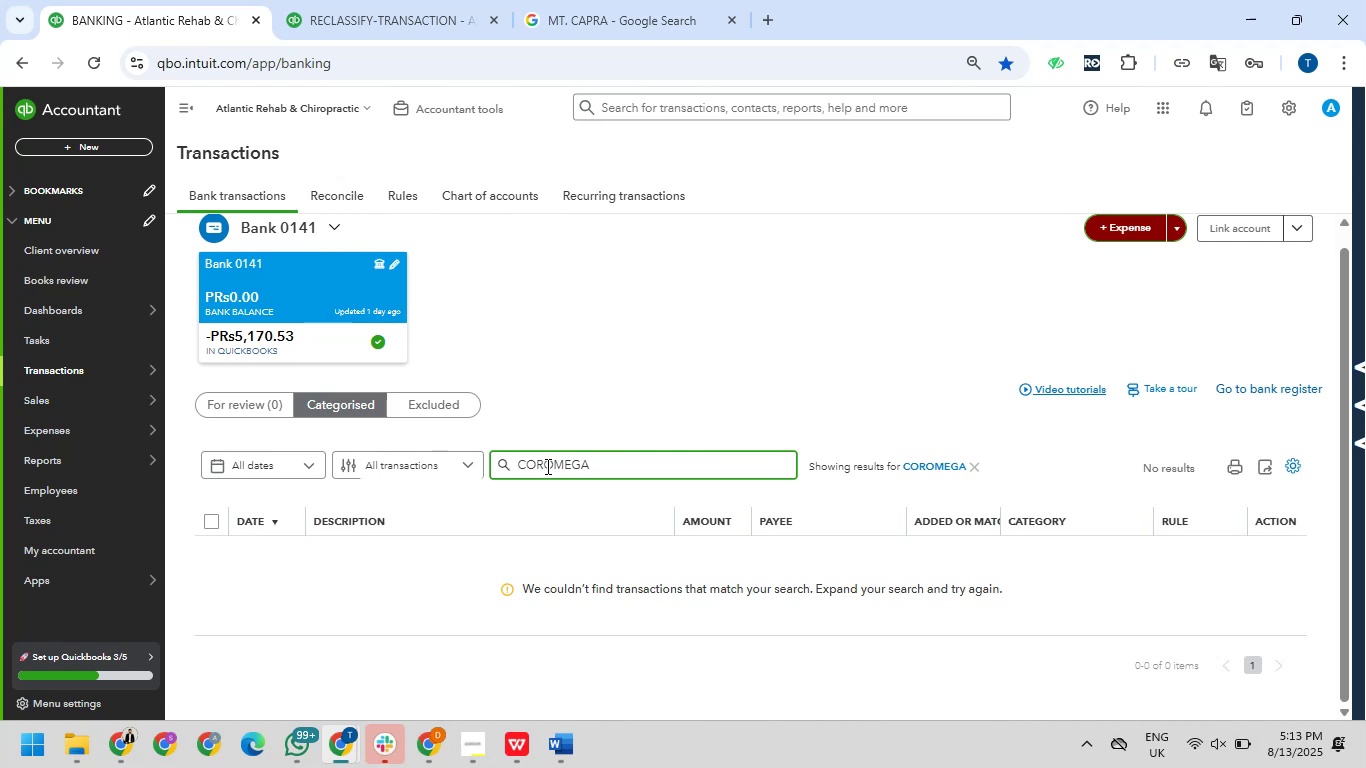 
key(NumpadEnter)
 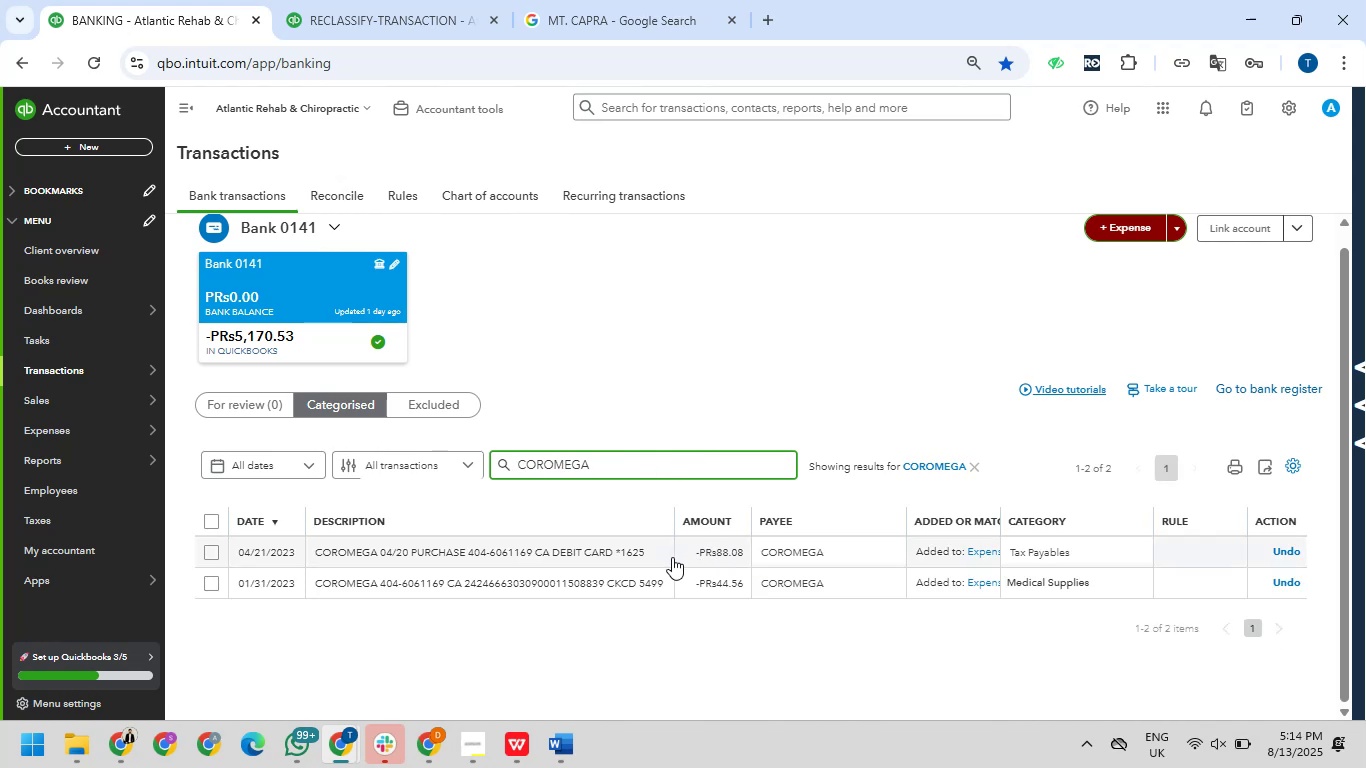 
wait(6.99)
 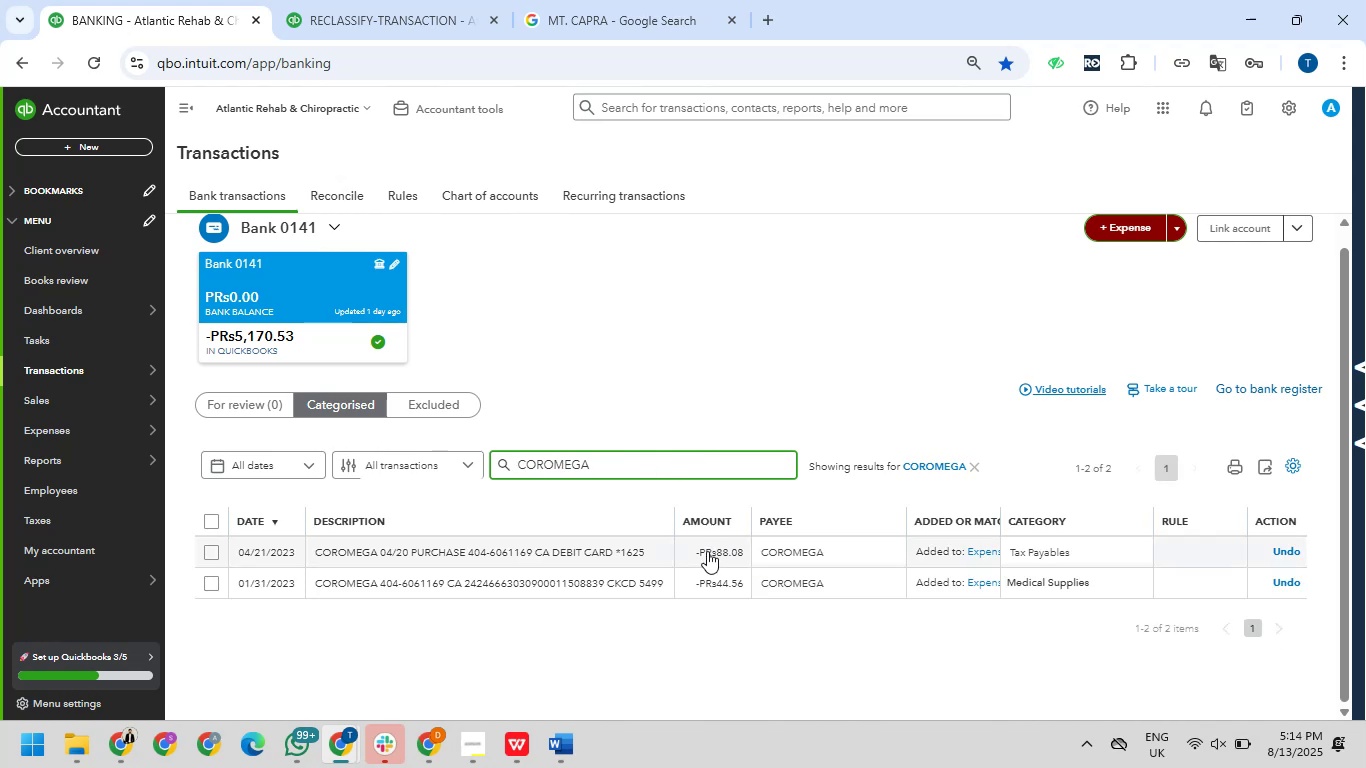 
left_click([1058, 547])
 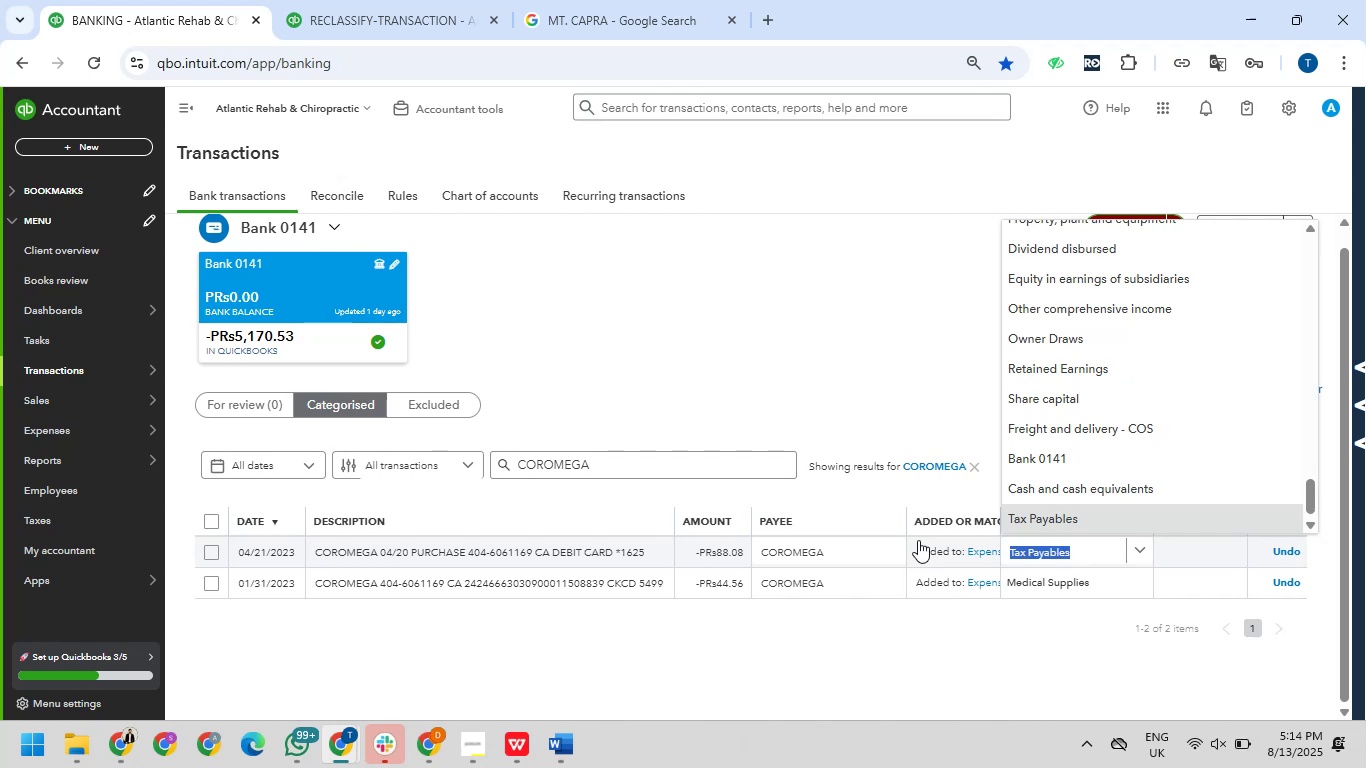 
left_click([363, 10])
 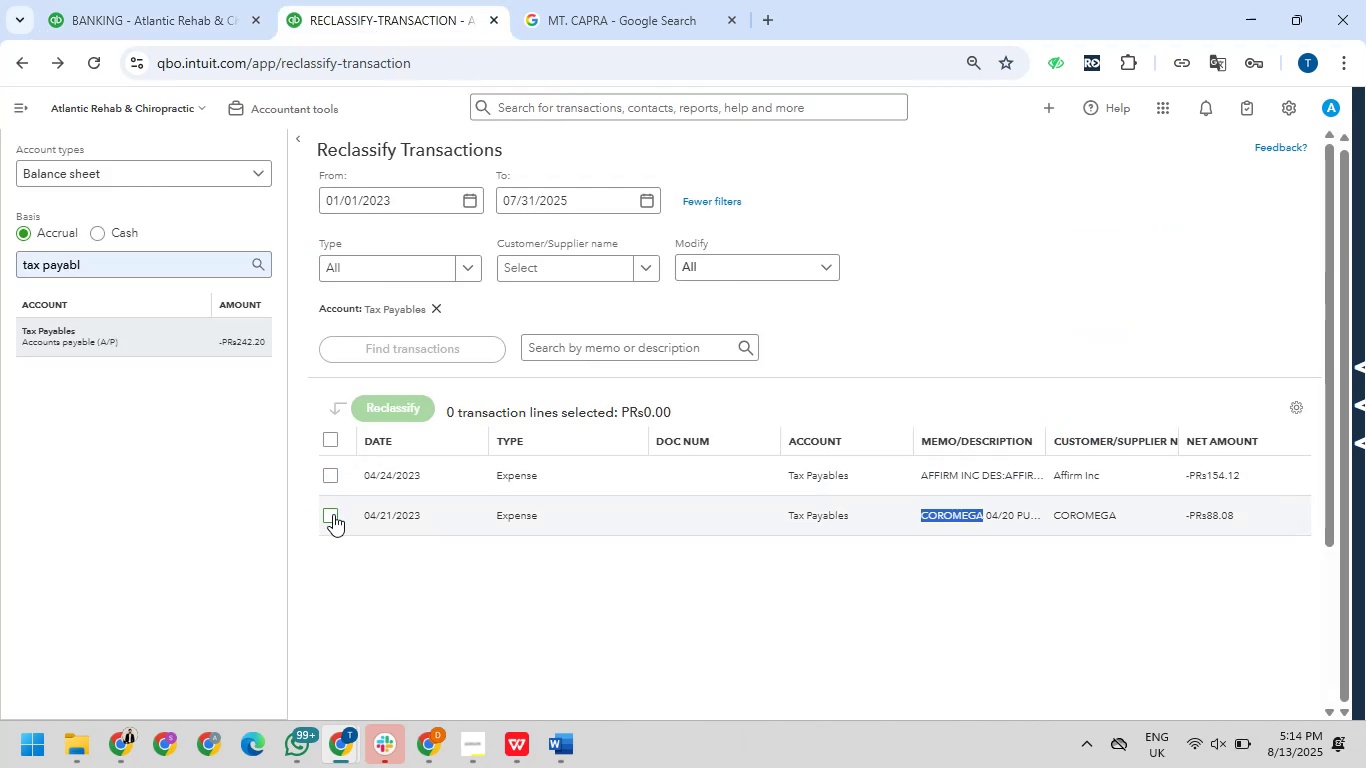 
left_click([329, 509])
 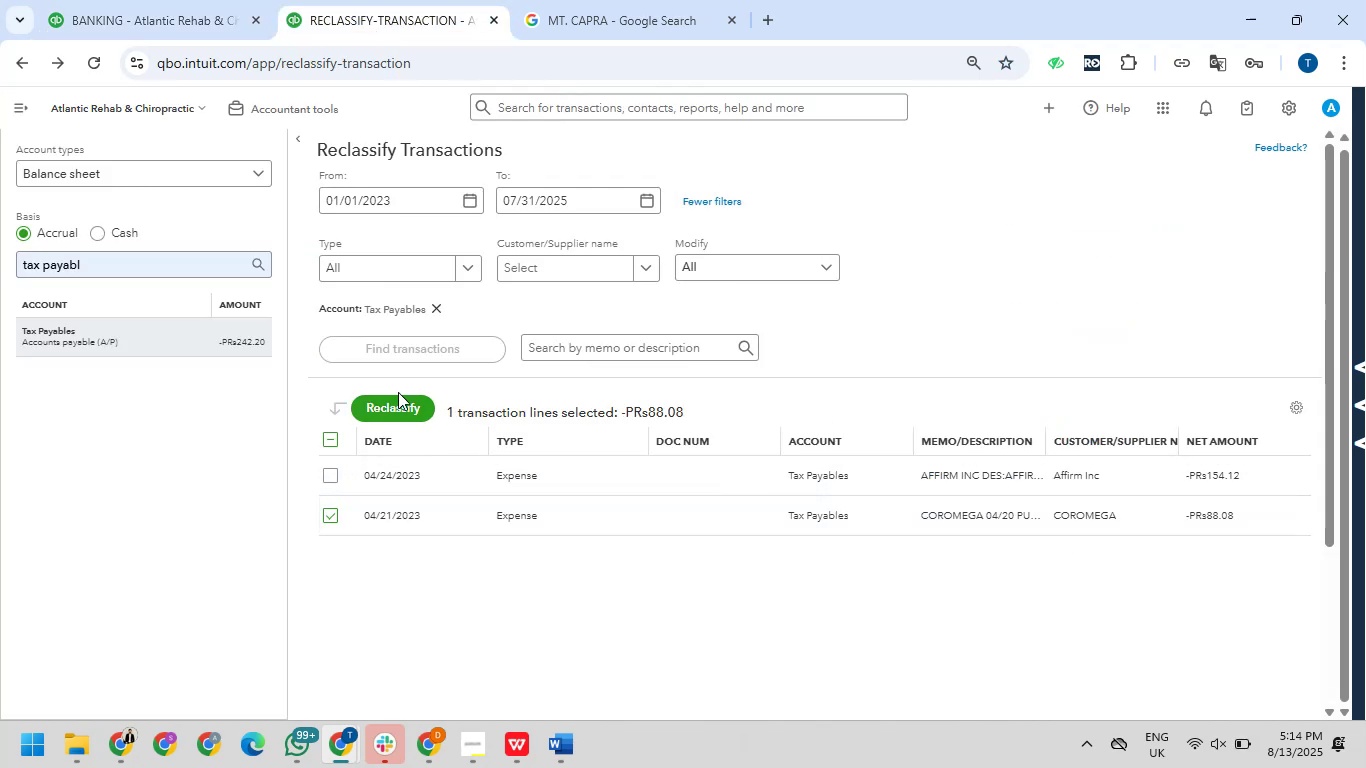 
left_click([401, 403])
 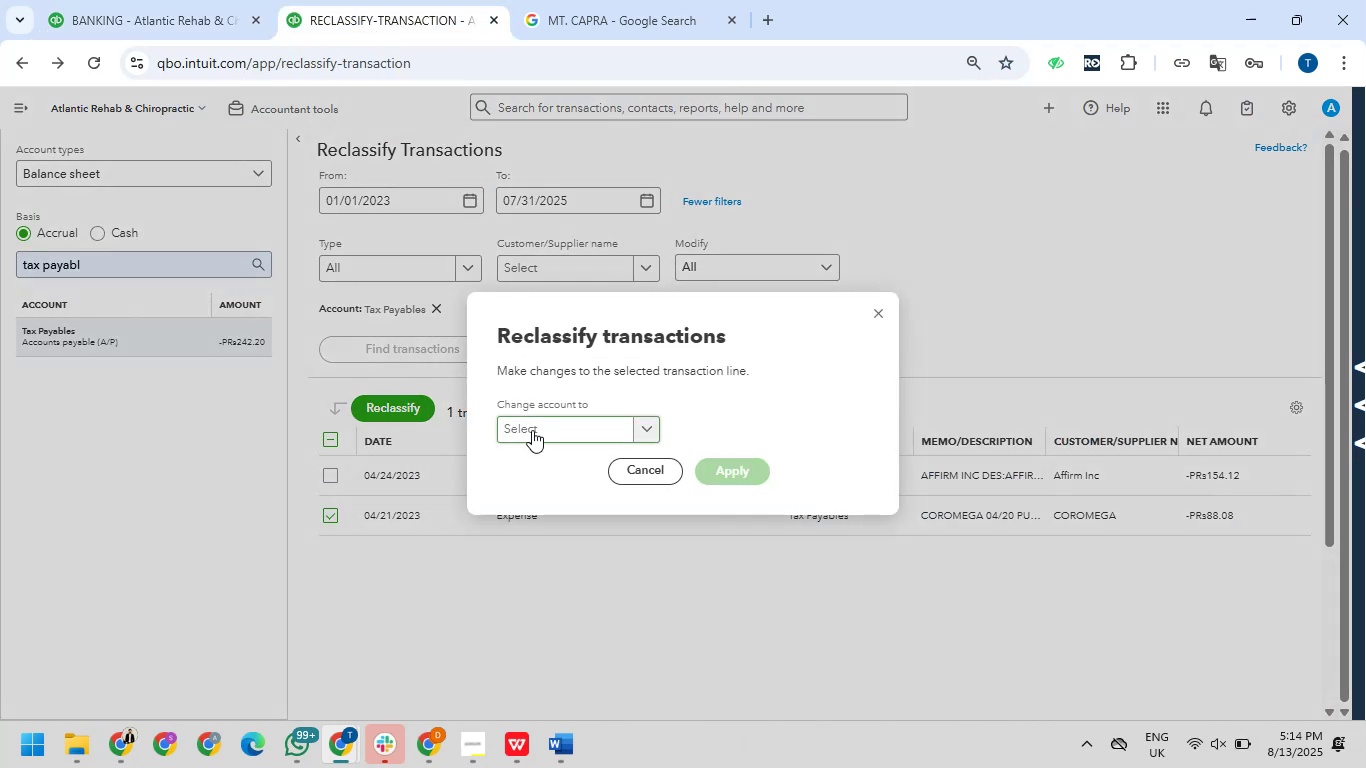 
left_click([532, 430])
 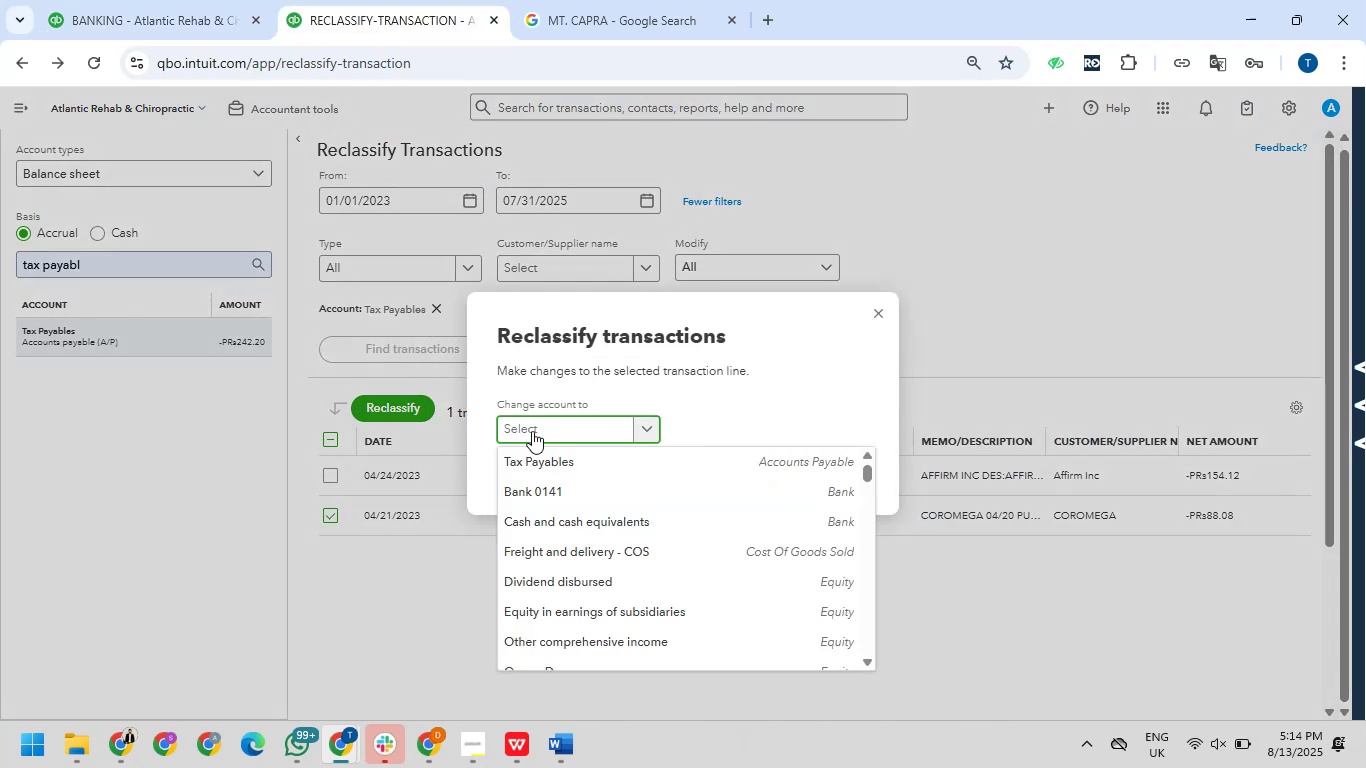 
type(medical)
 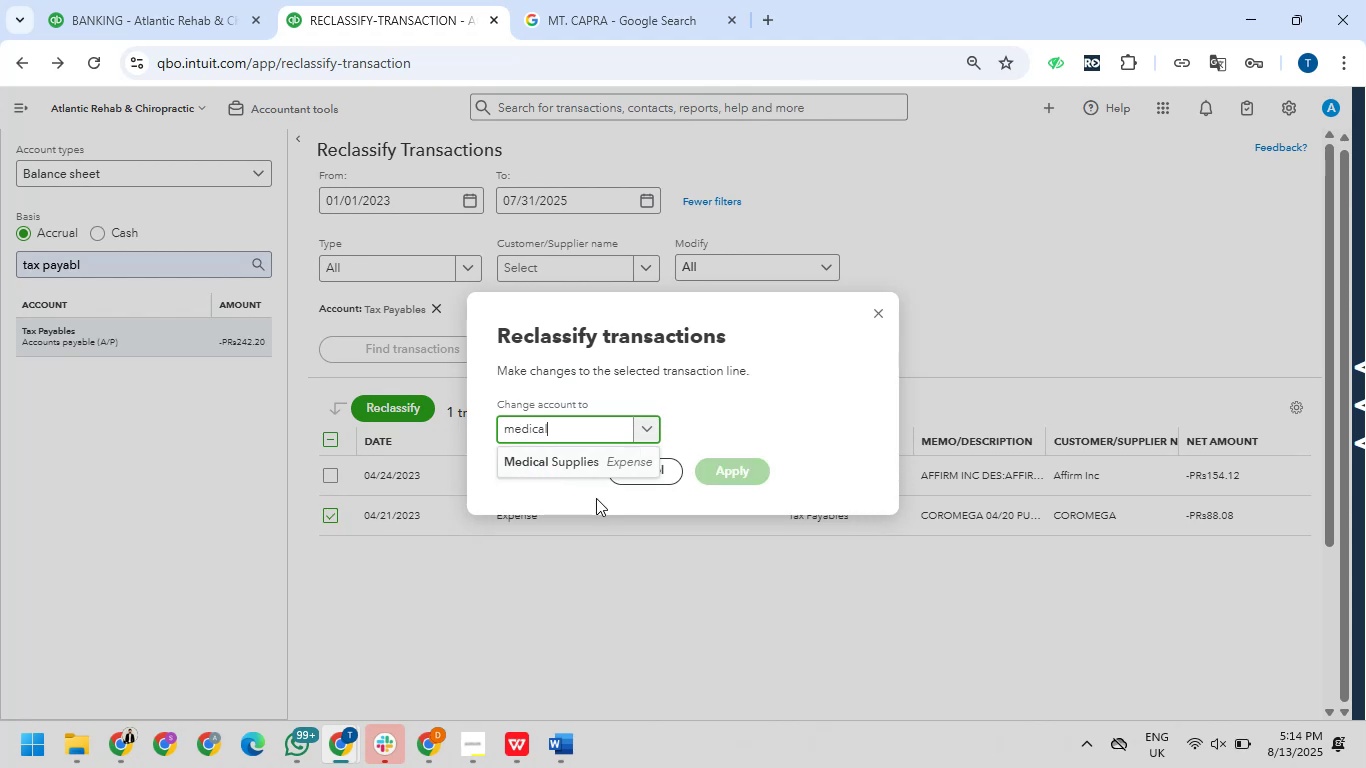 
left_click([589, 457])
 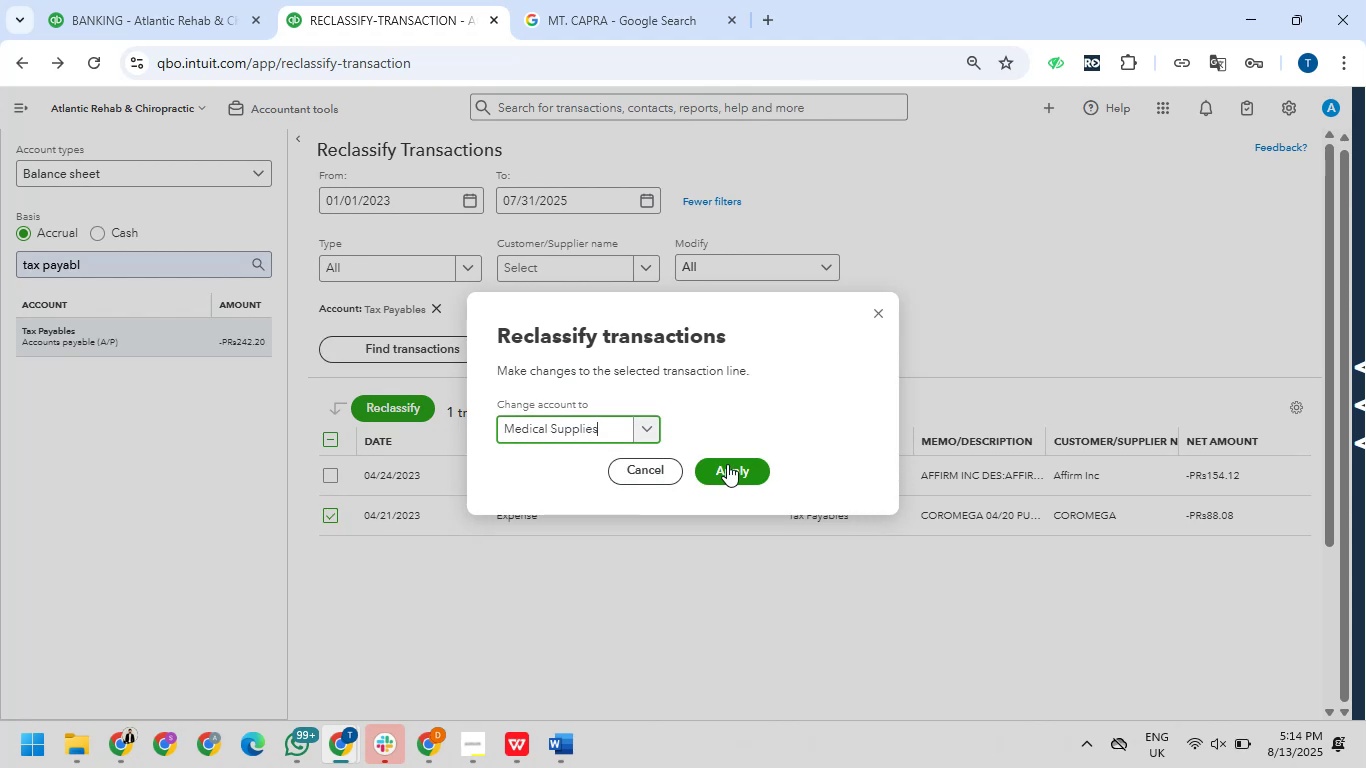 
left_click([732, 463])
 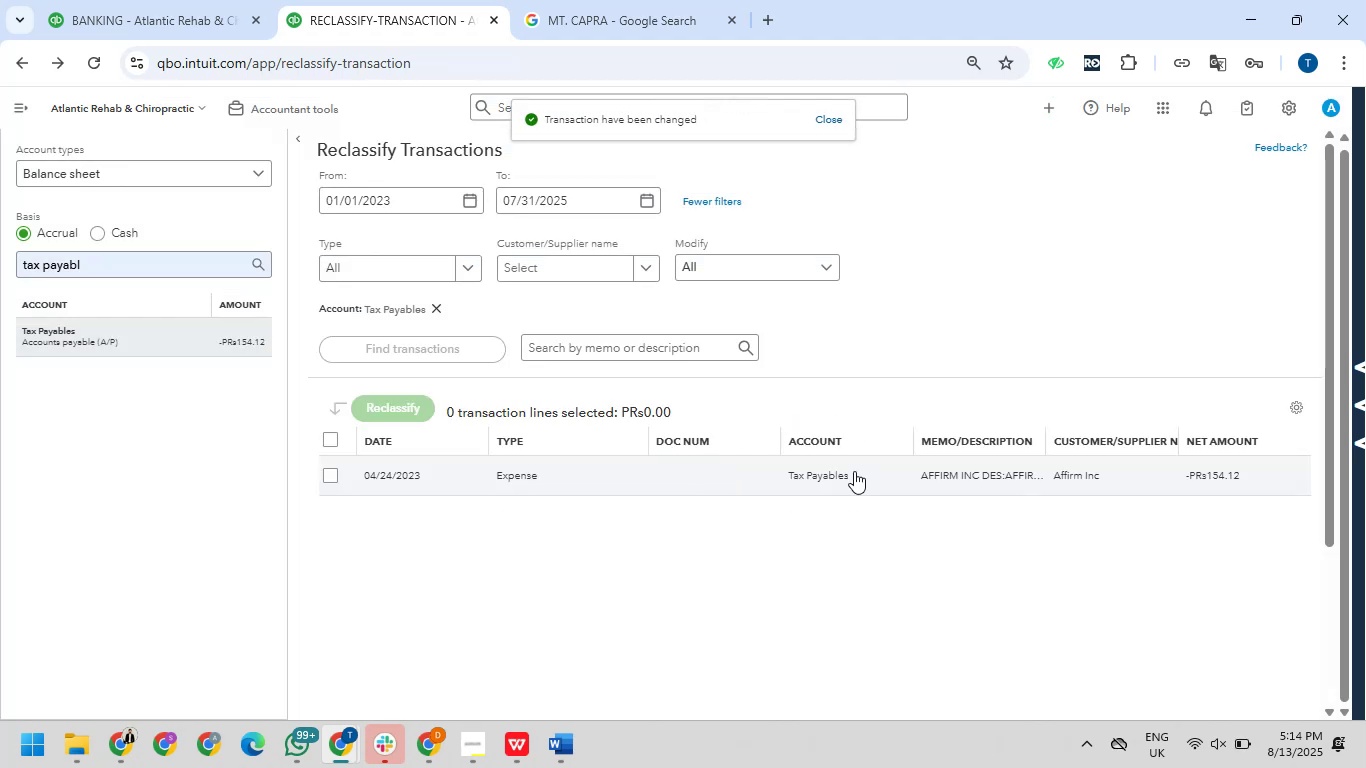 
left_click_drag(start_coordinate=[916, 479], to_coordinate=[977, 478])
 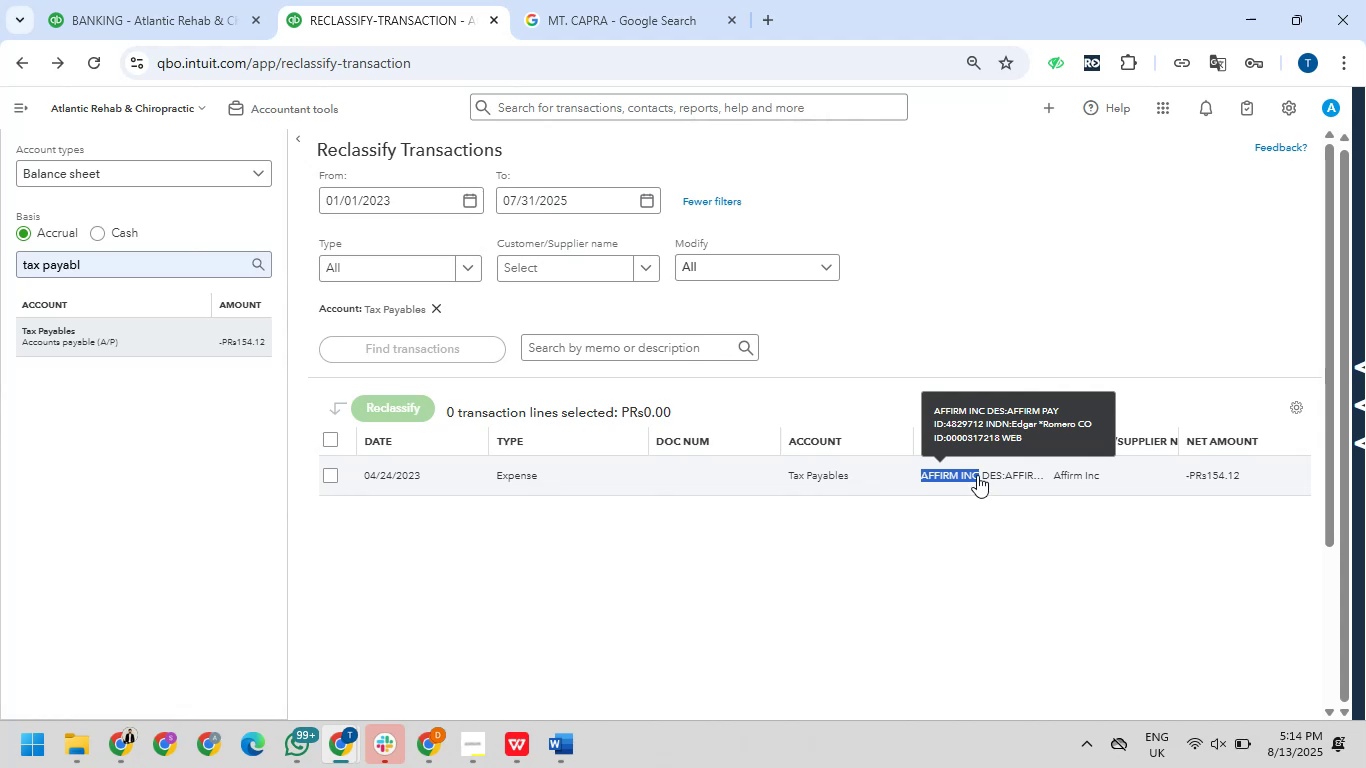 
key(Control+C)
 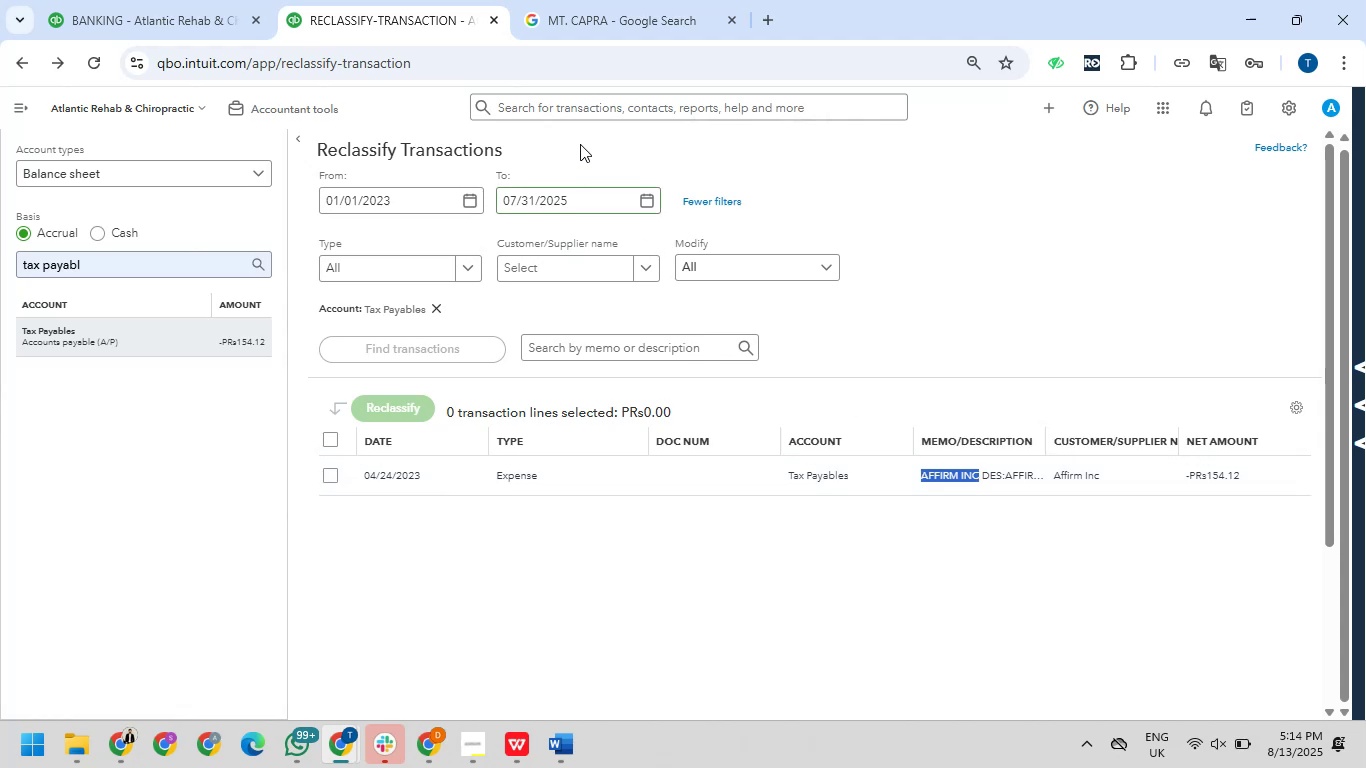 
left_click_drag(start_coordinate=[567, 16], to_coordinate=[574, 16])
 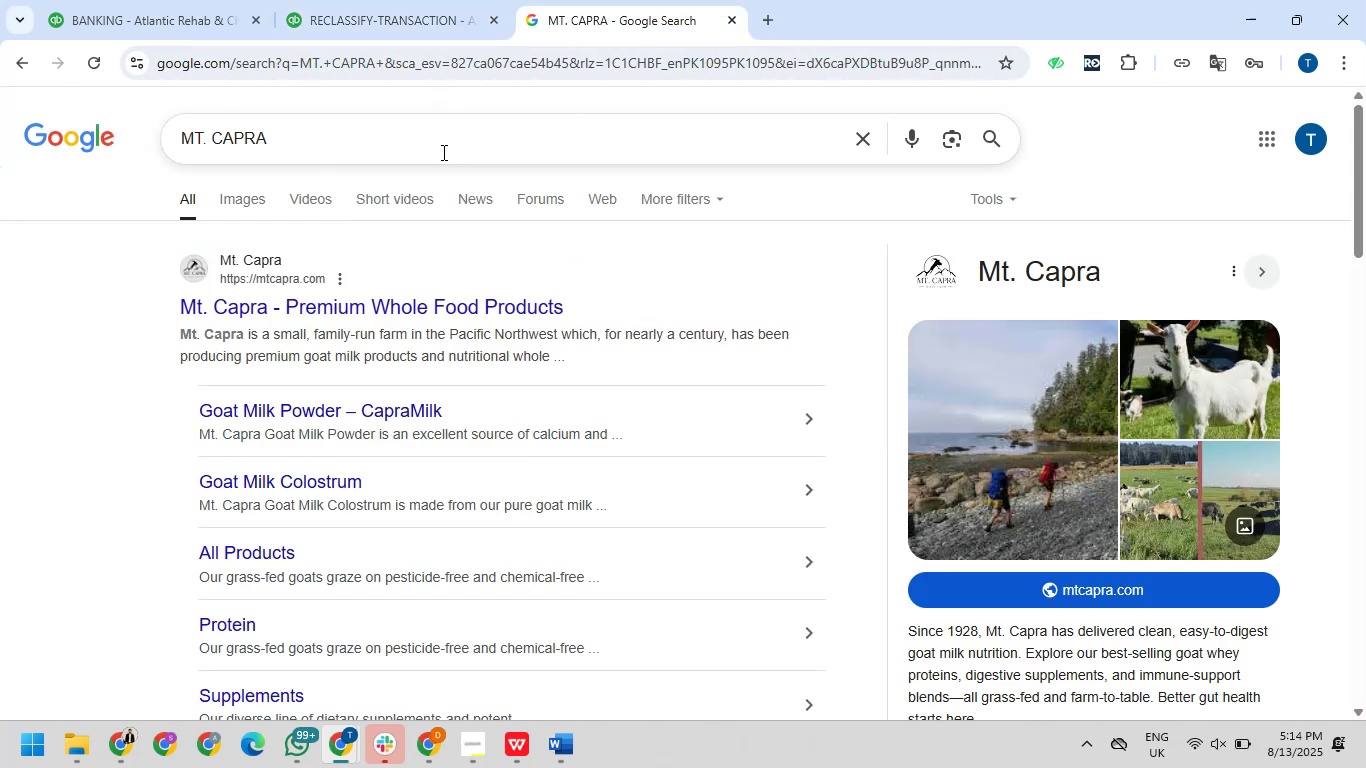 
left_click_drag(start_coordinate=[318, 141], to_coordinate=[112, 150])
 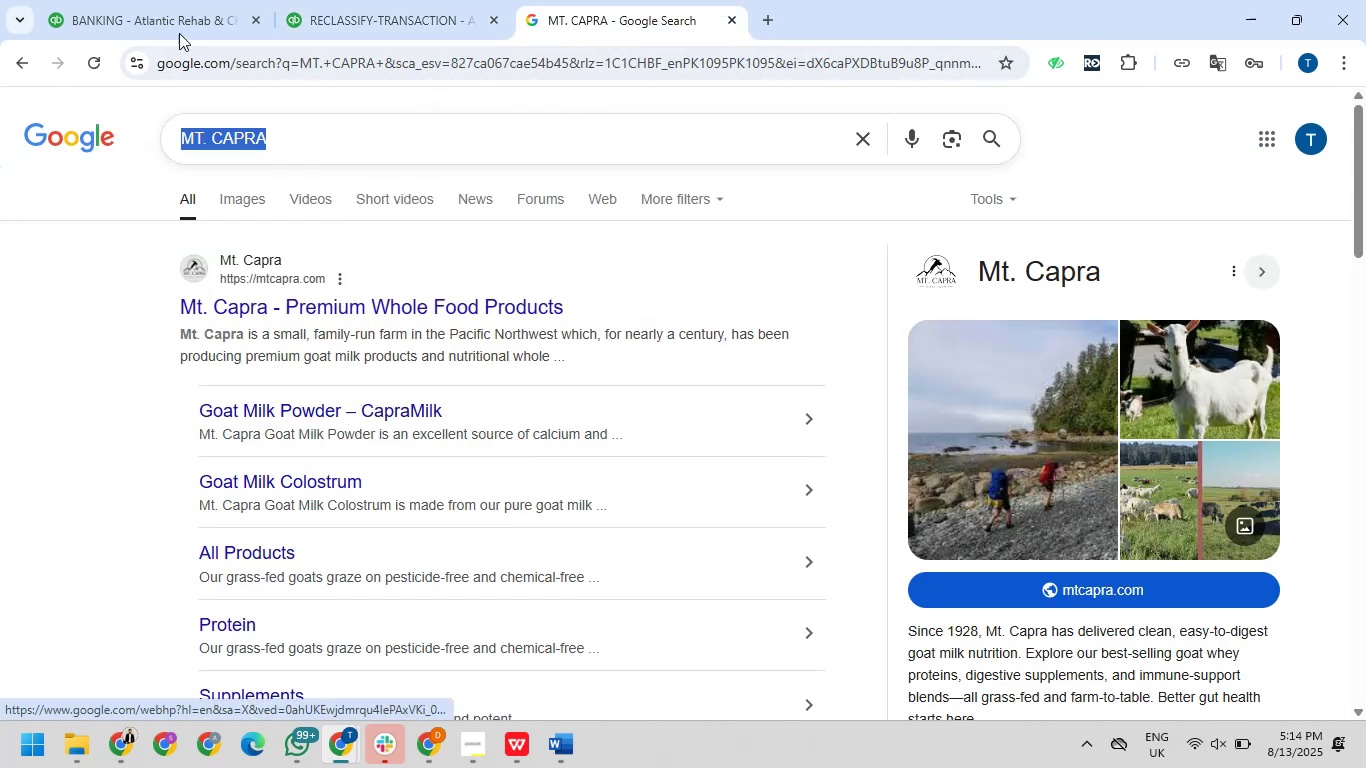 
left_click_drag(start_coordinate=[189, 3], to_coordinate=[199, 19])
 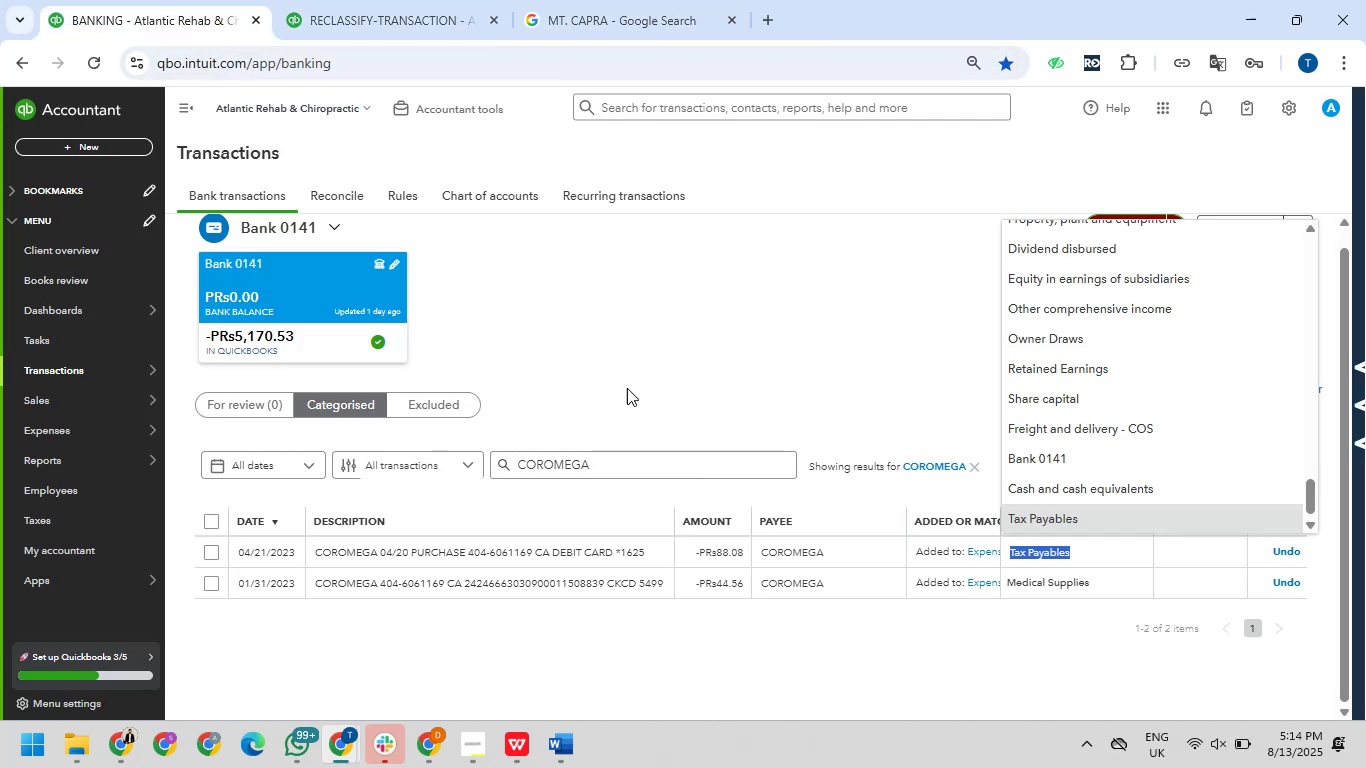 
left_click_drag(start_coordinate=[628, 442], to_coordinate=[624, 452])
 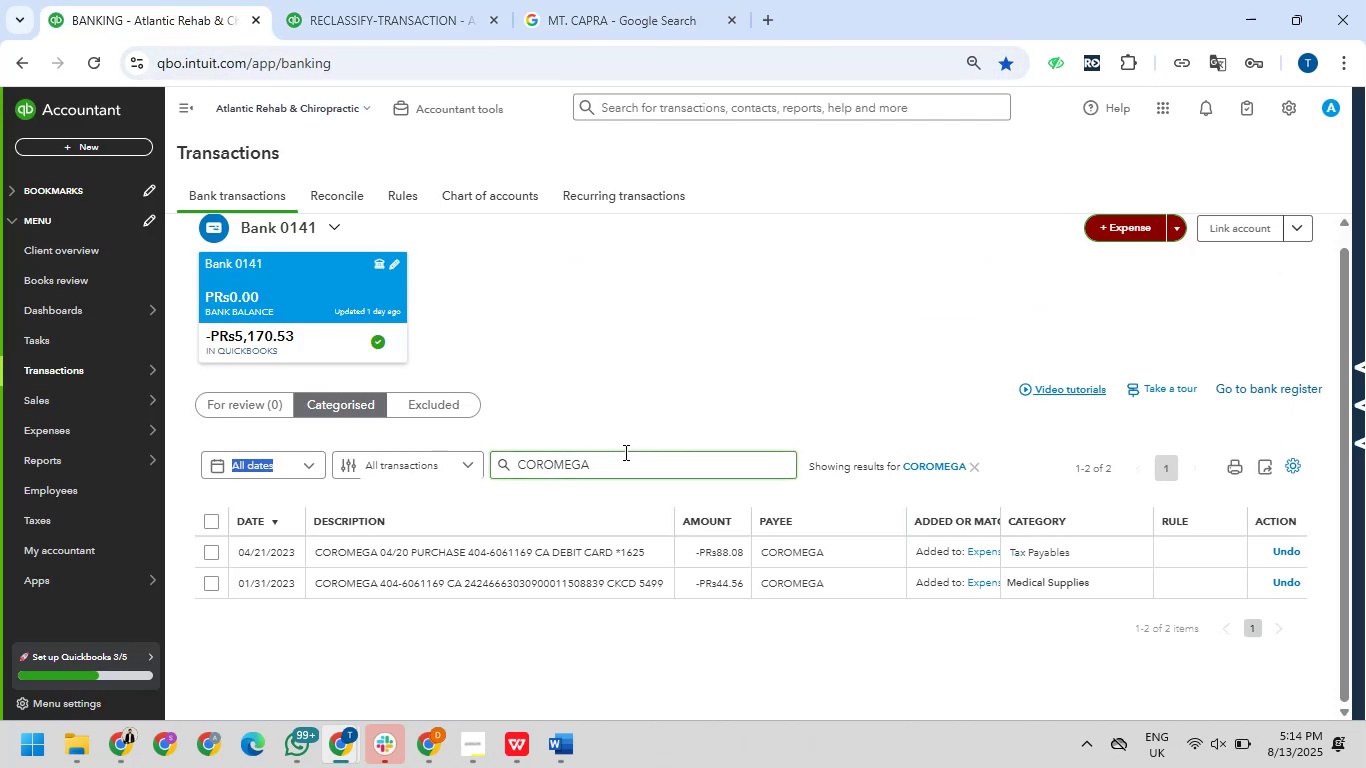 
left_click_drag(start_coordinate=[624, 452], to_coordinate=[495, 469])
 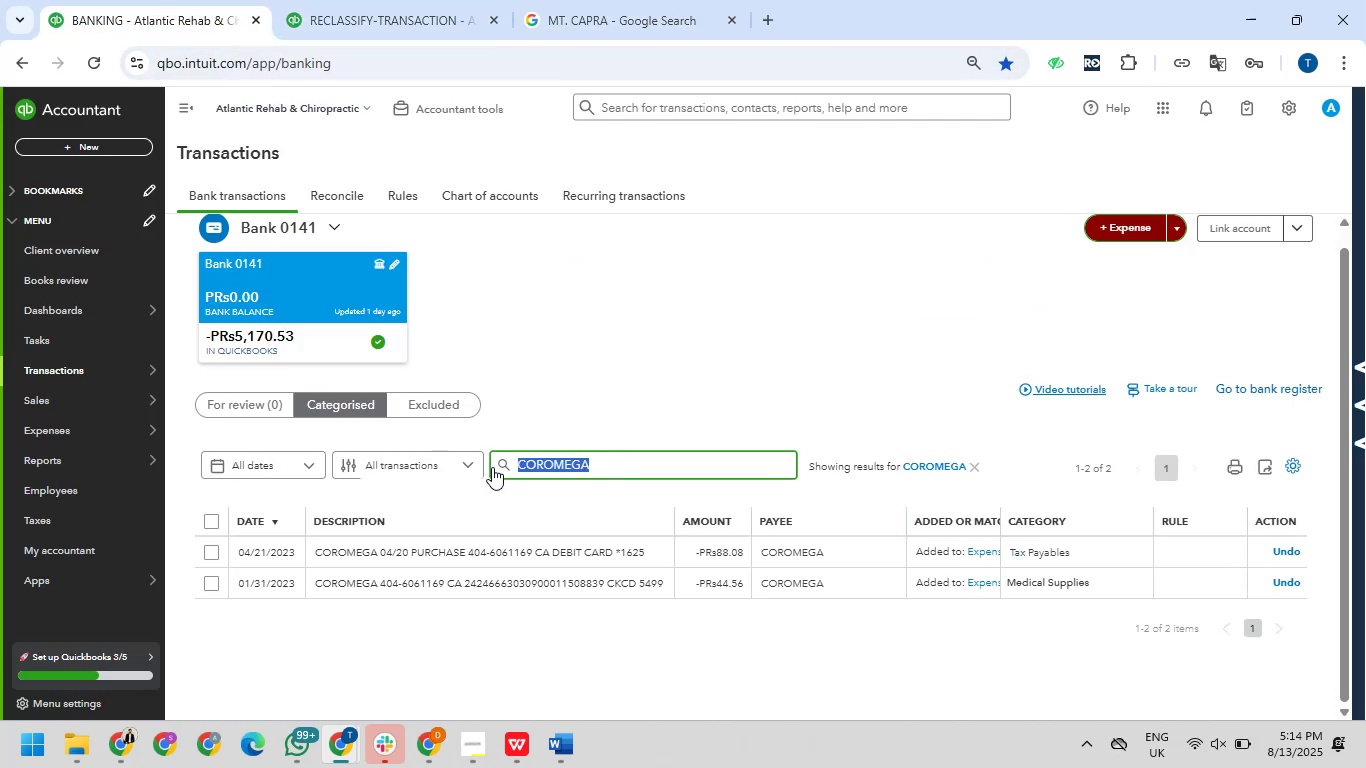 
key(Control+V)
 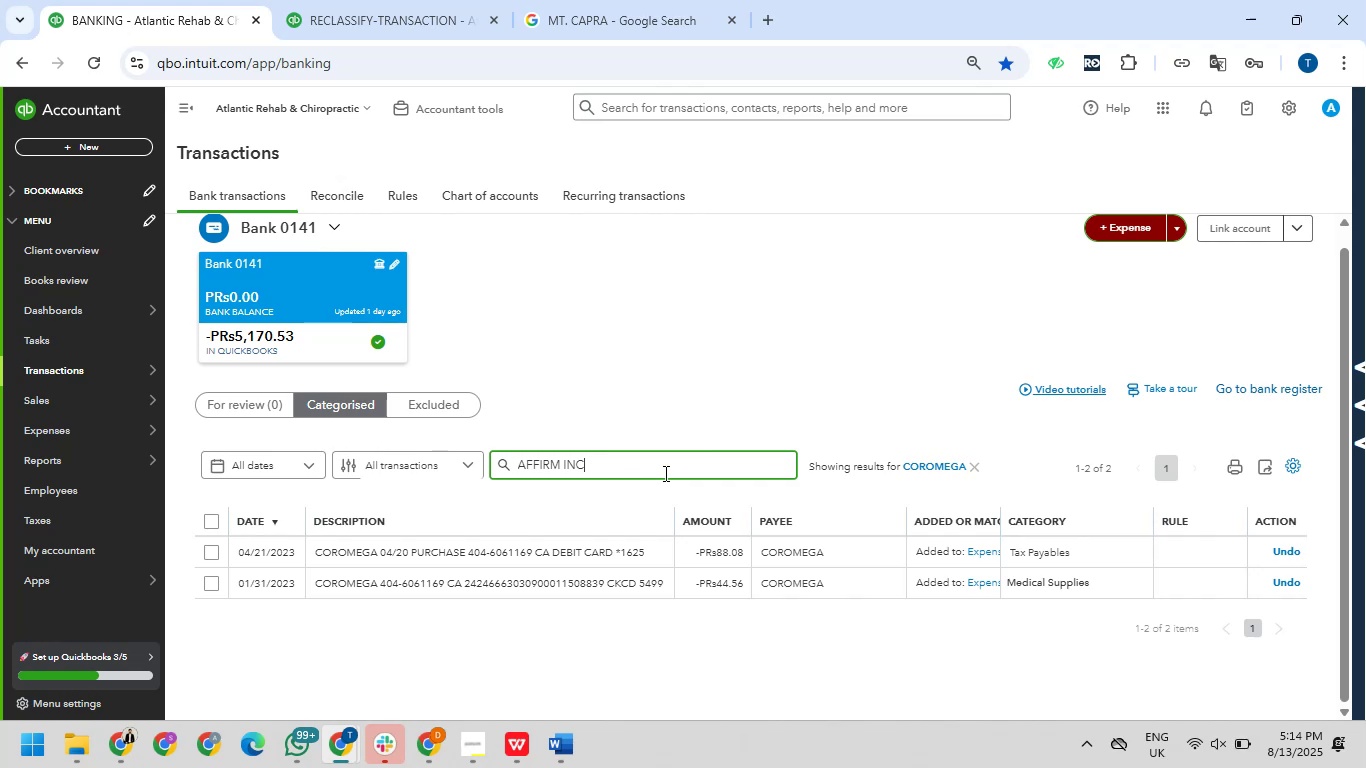 
key(NumpadEnter)
 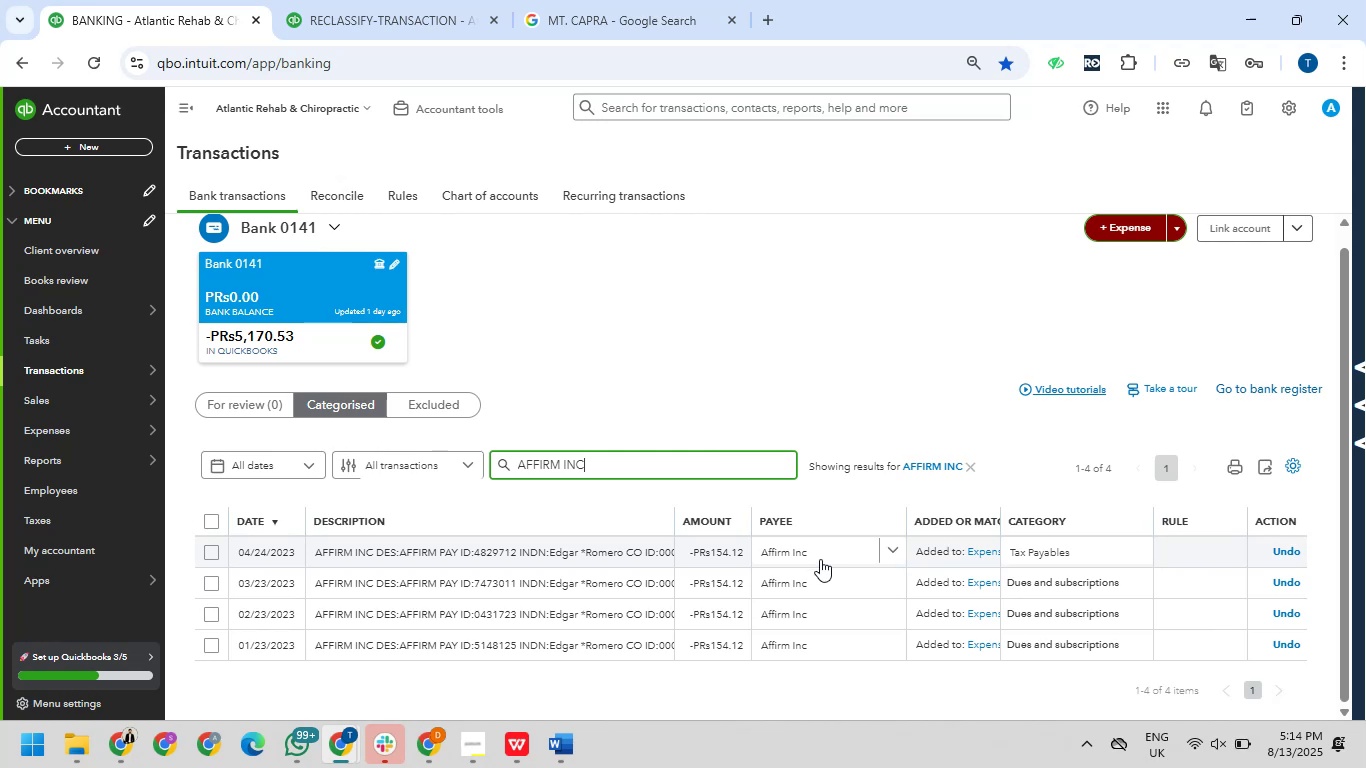 
wait(16.94)
 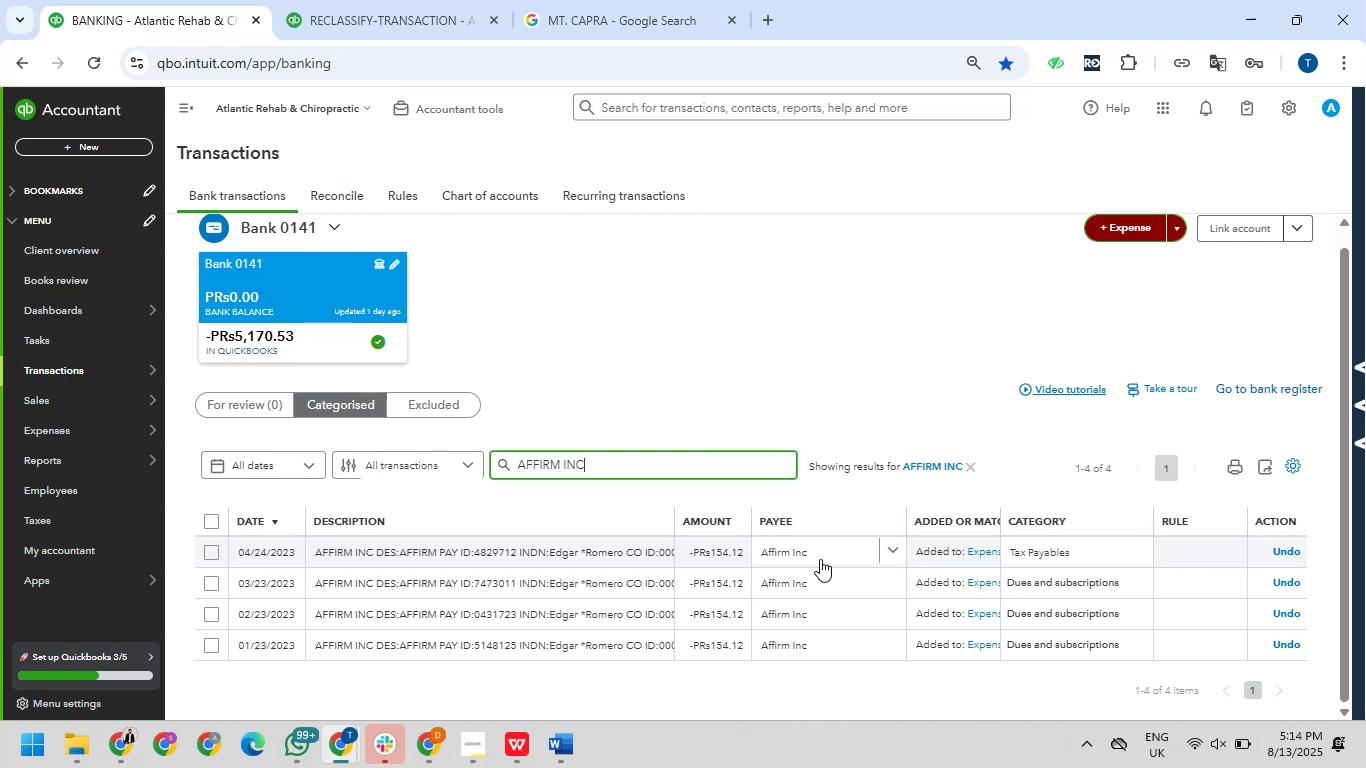 
mouse_move([1041, 547])
 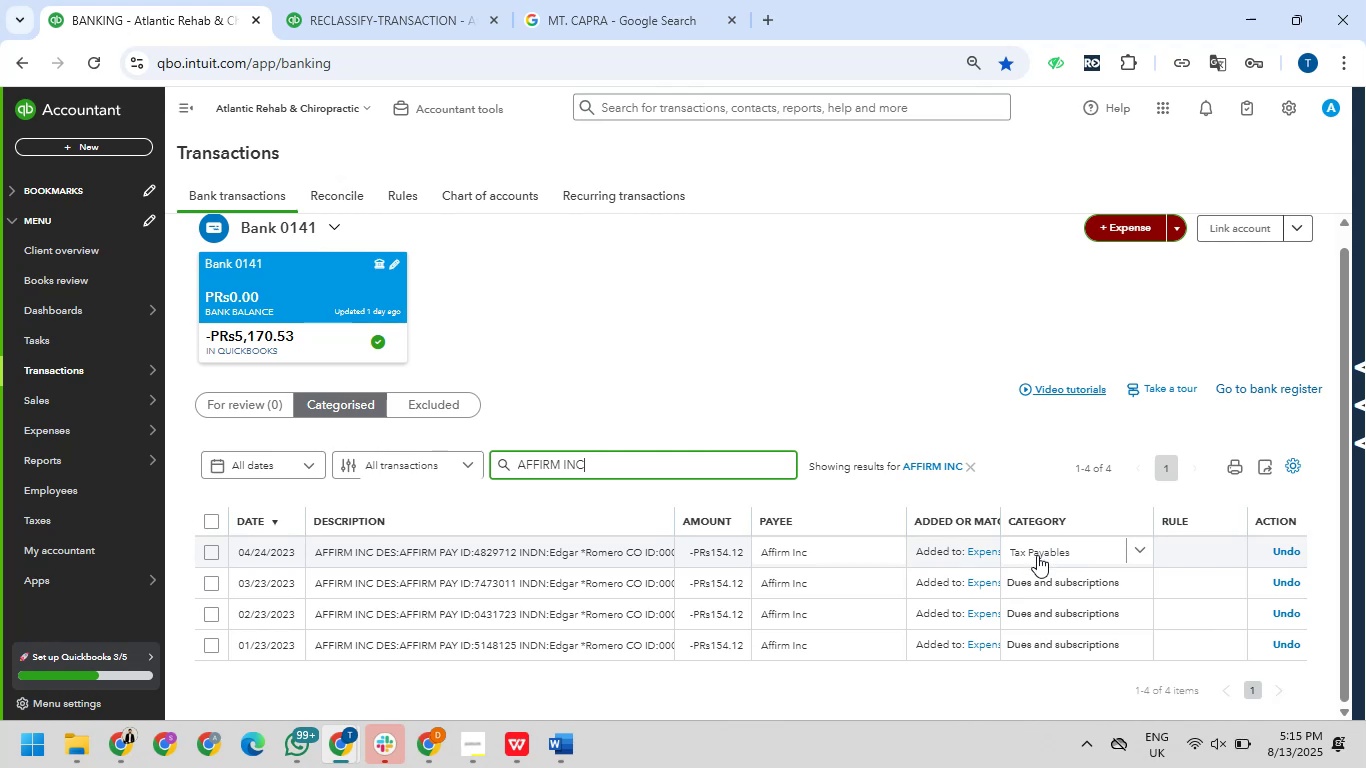 
wait(5.37)
 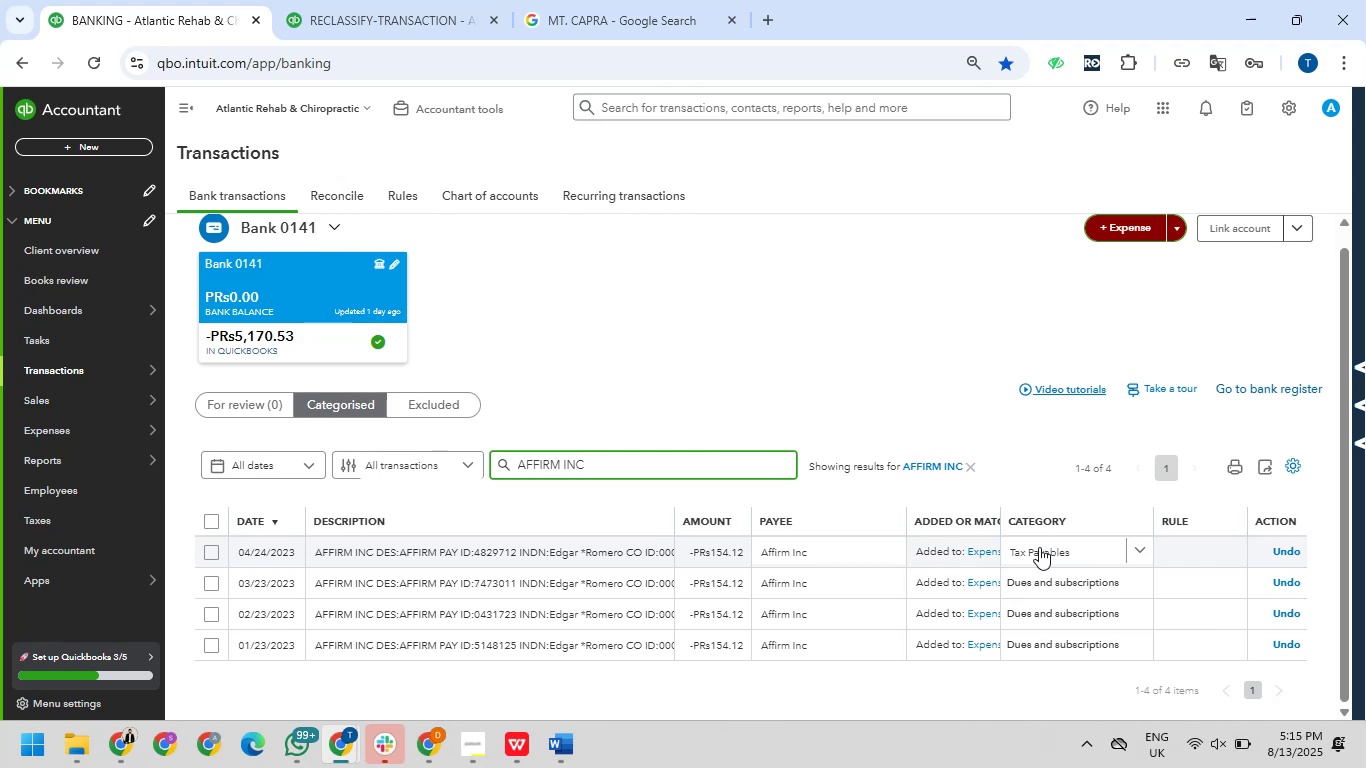 
left_click([621, 18])
 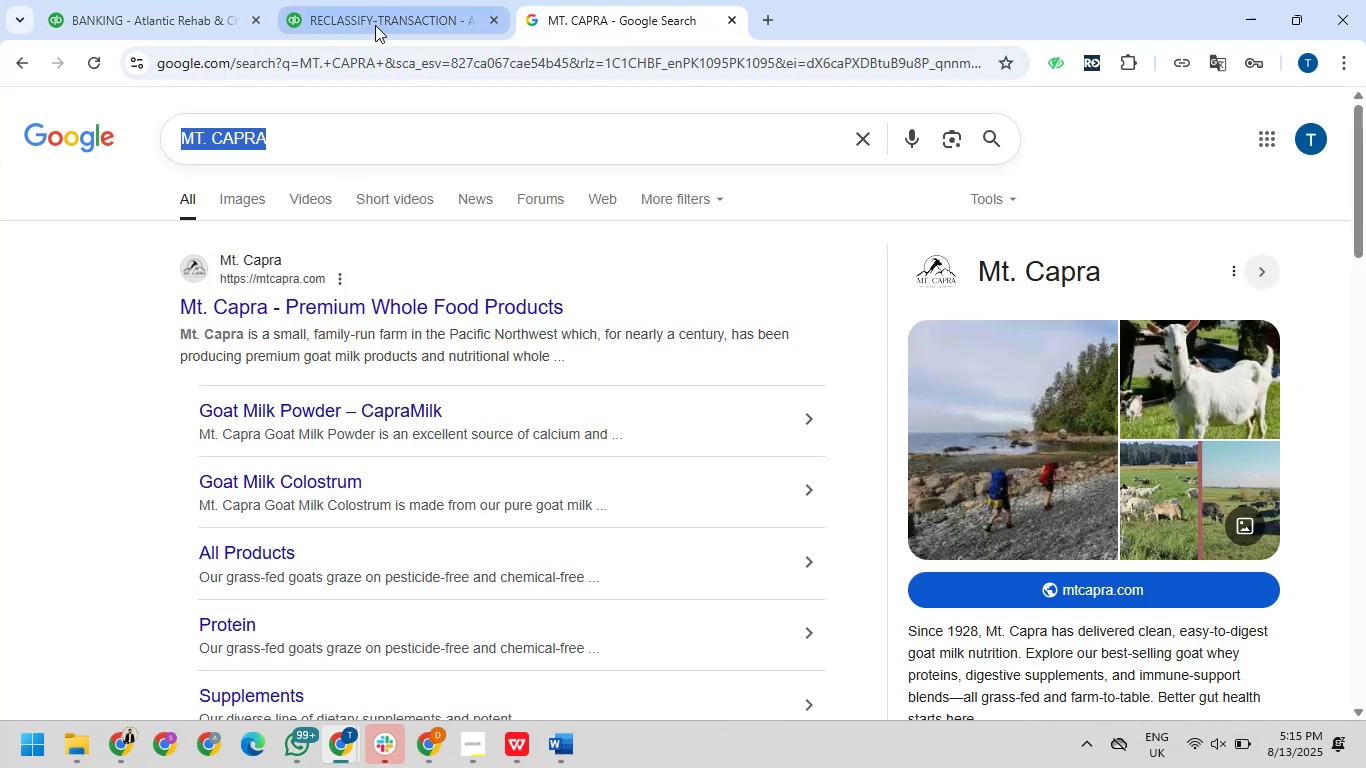 
left_click([372, 19])
 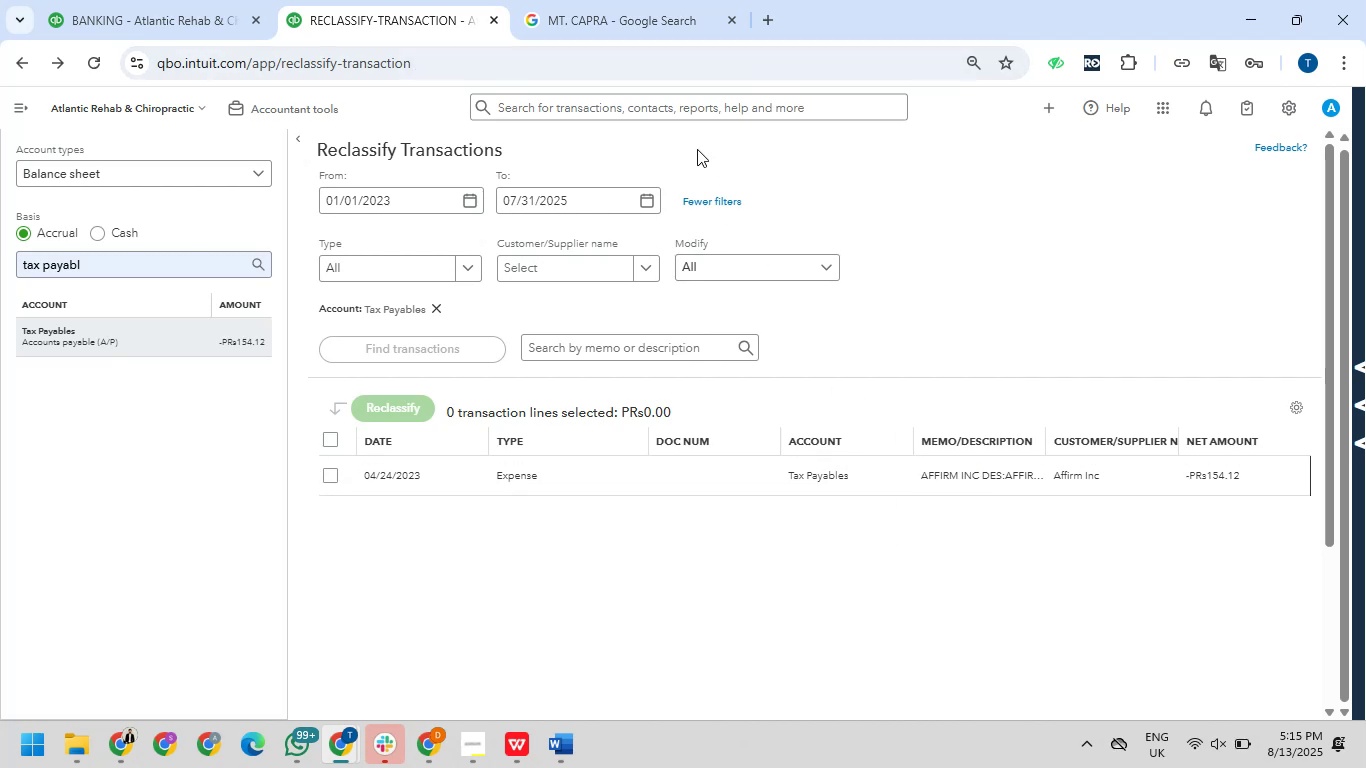 
left_click([333, 474])
 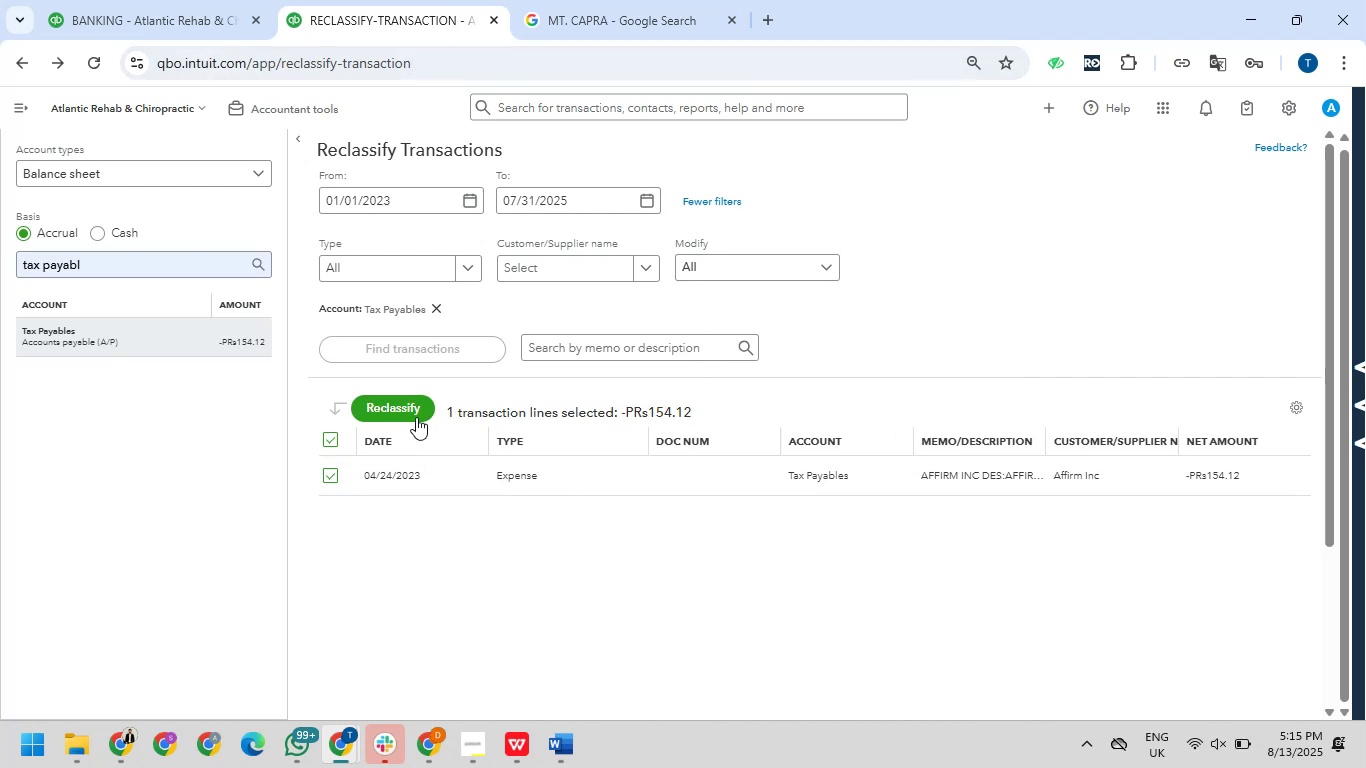 
left_click([412, 407])
 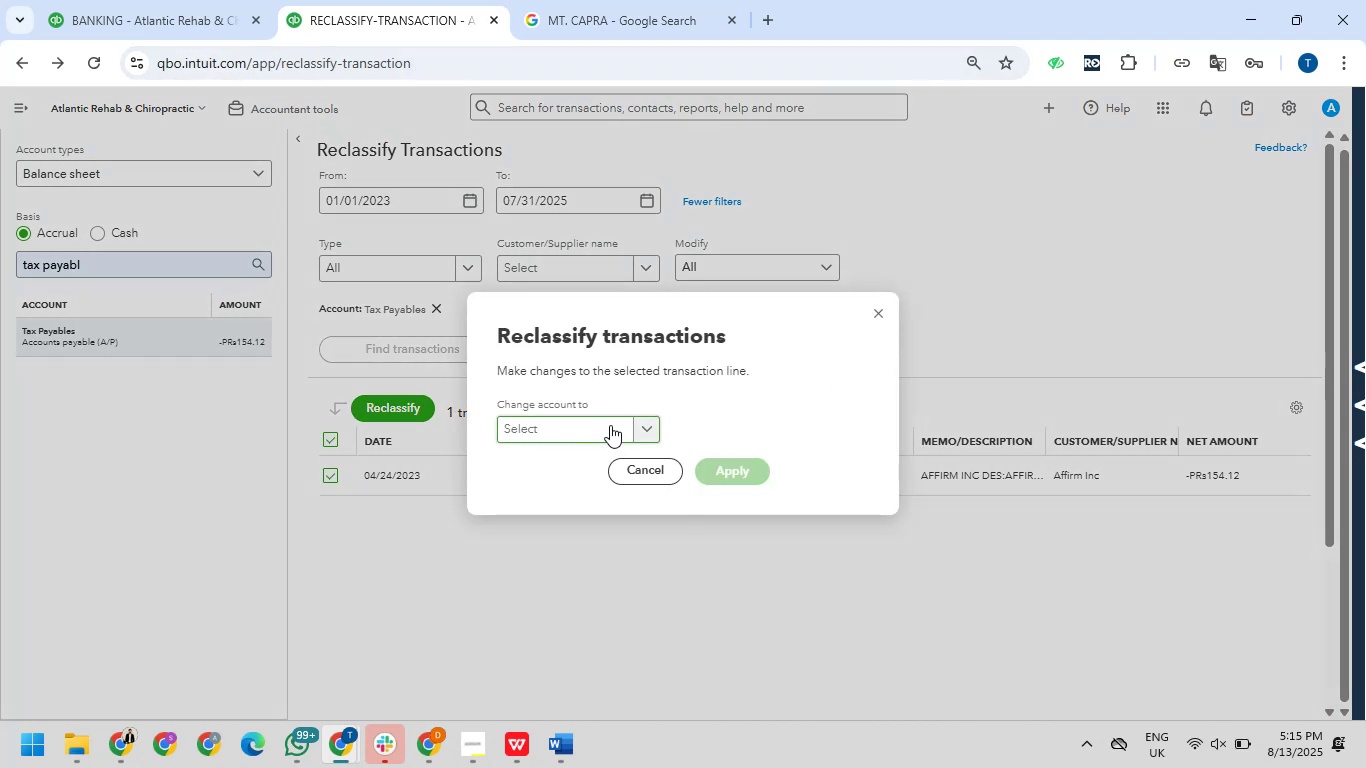 
left_click([610, 425])
 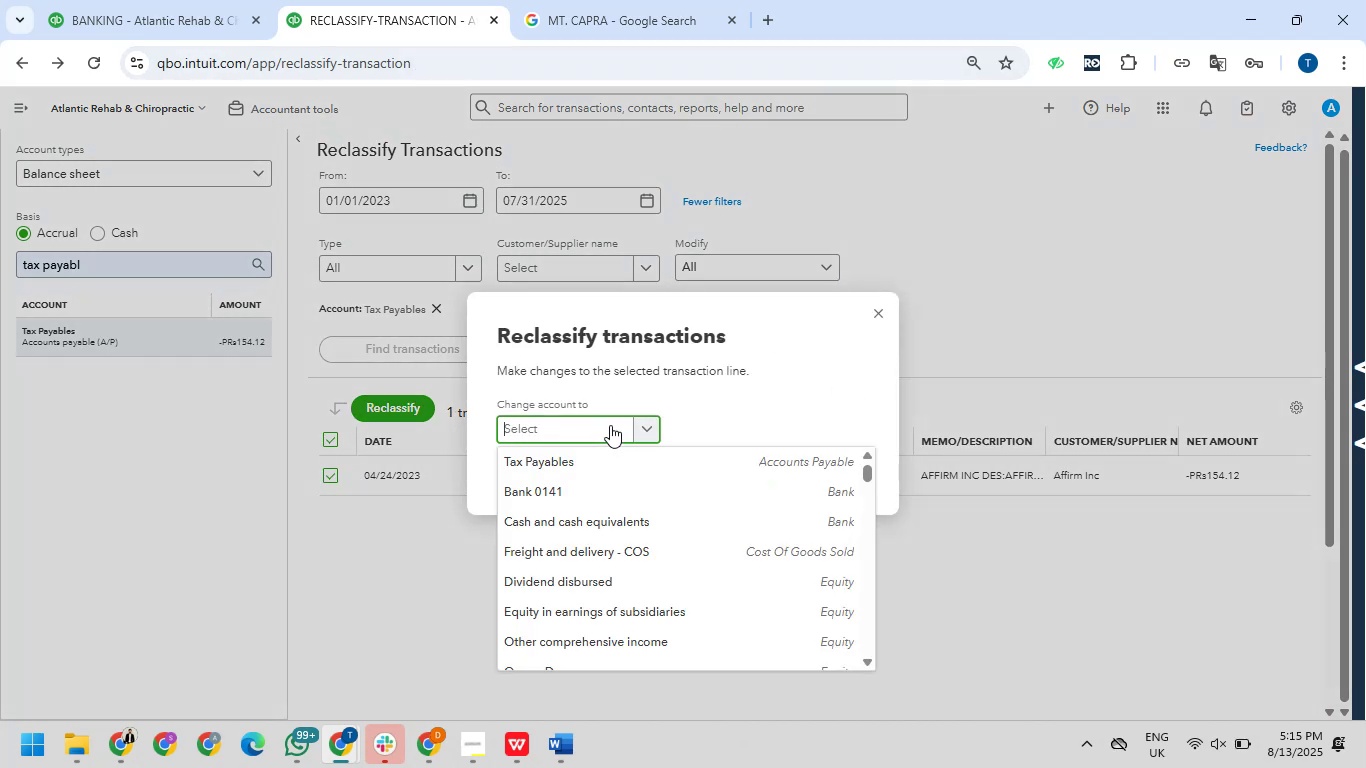 
type(due)
 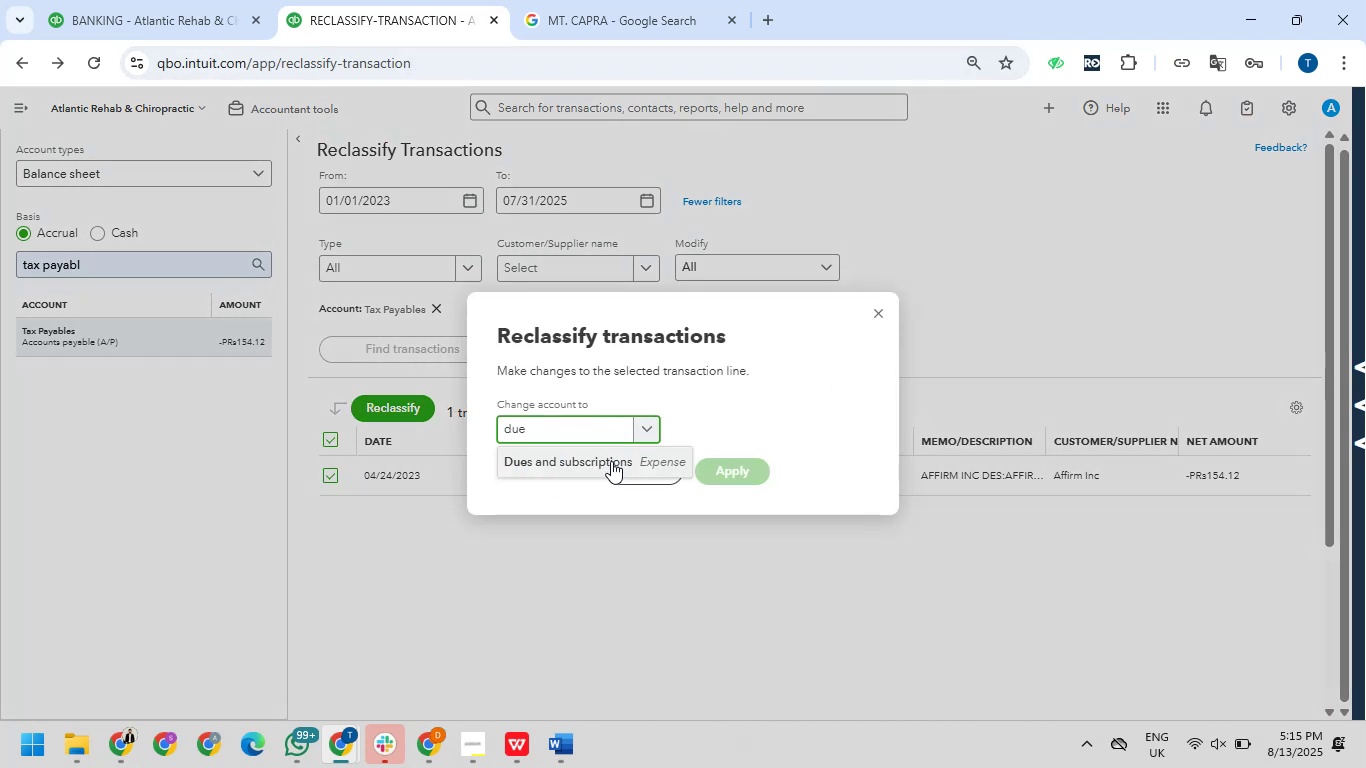 
left_click([610, 461])
 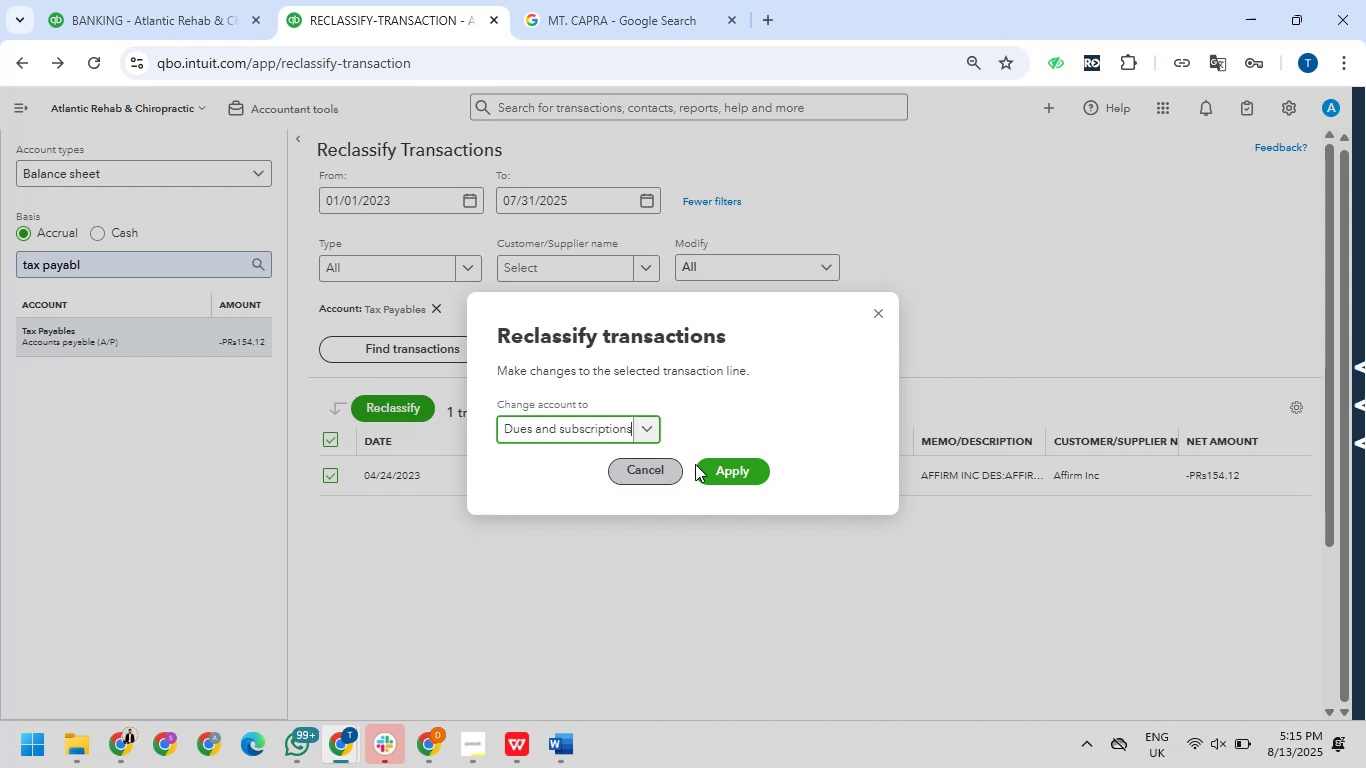 
left_click([728, 468])
 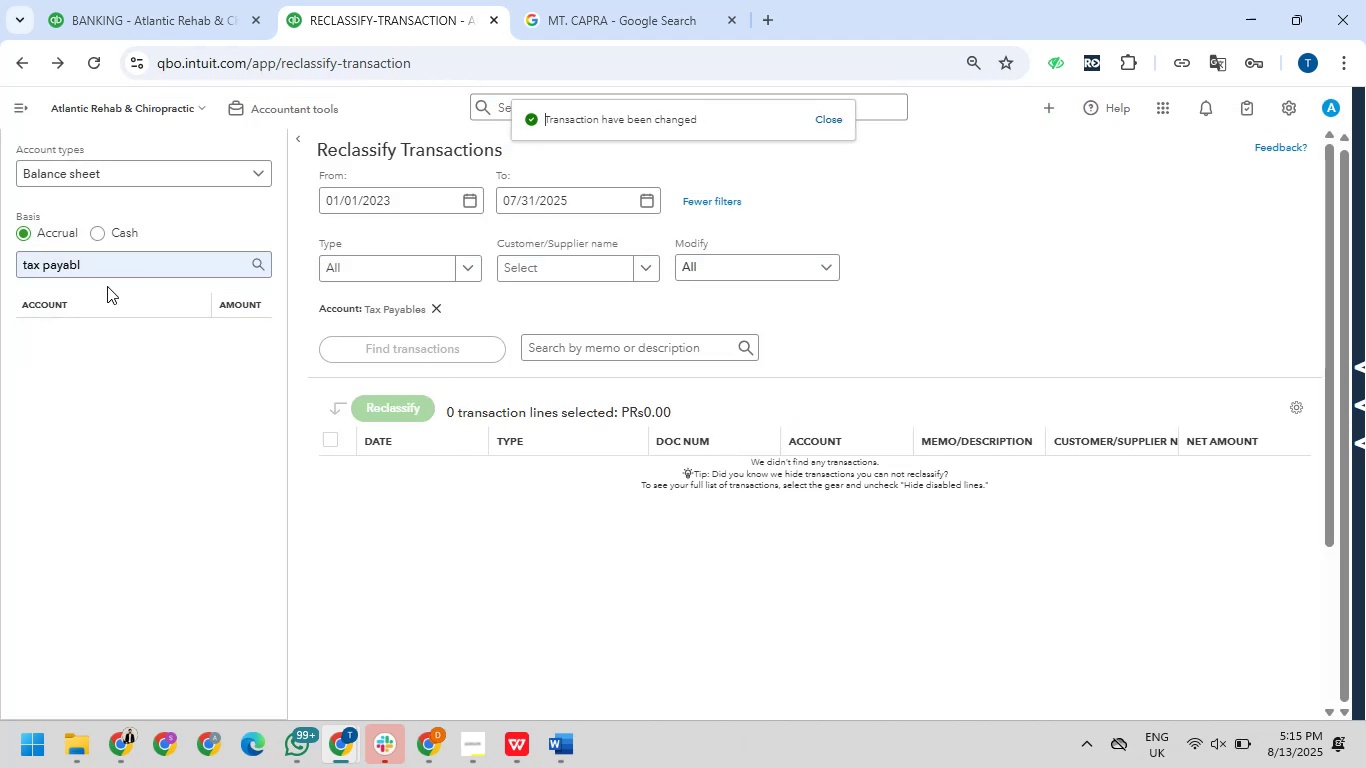 
wait(6.38)
 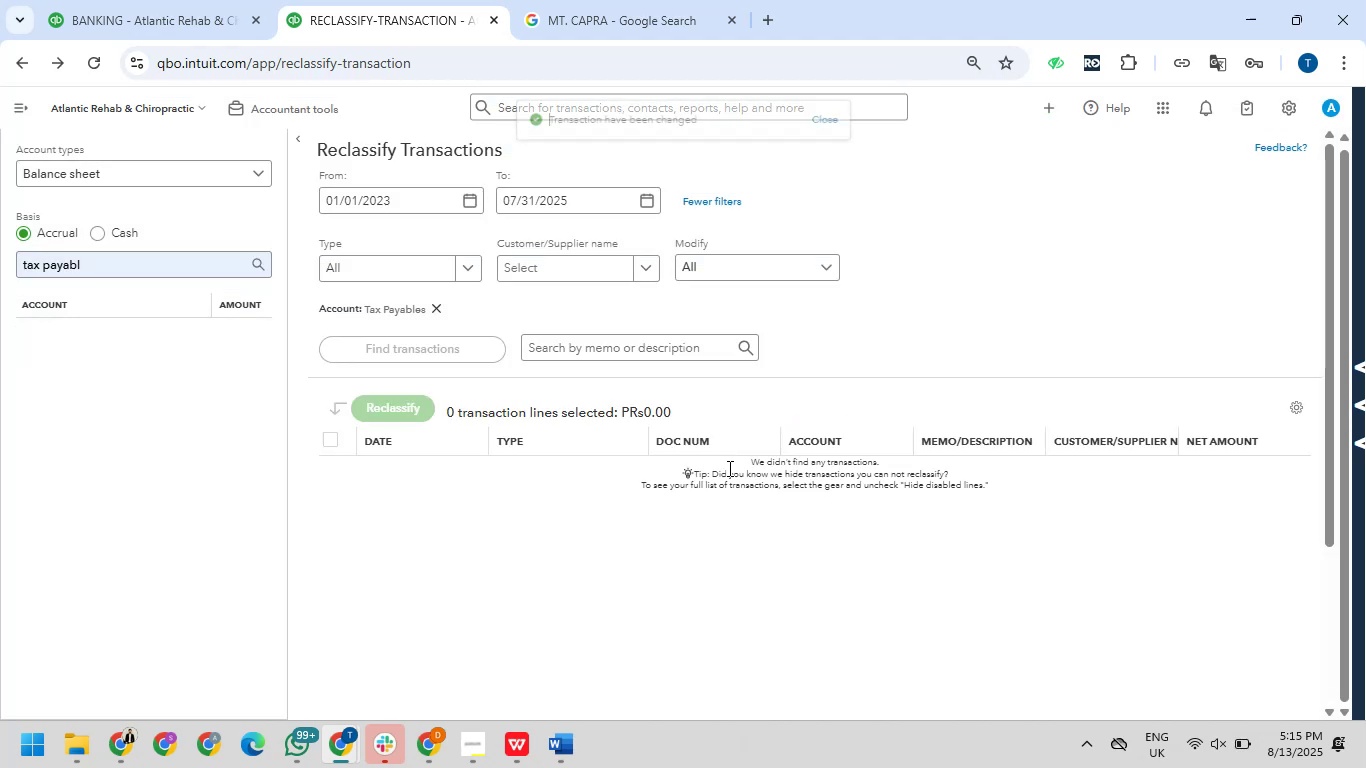 
left_click([160, 171])
 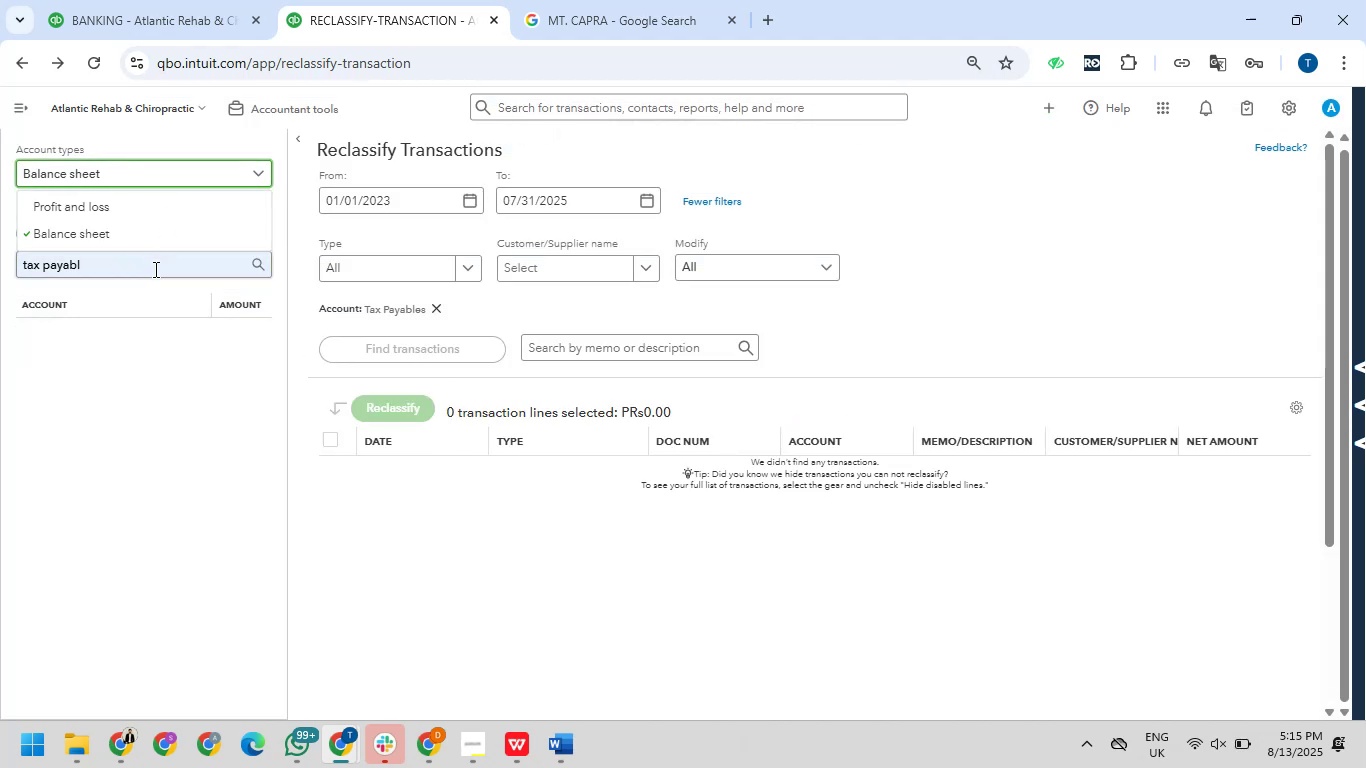 
left_click([146, 297])
 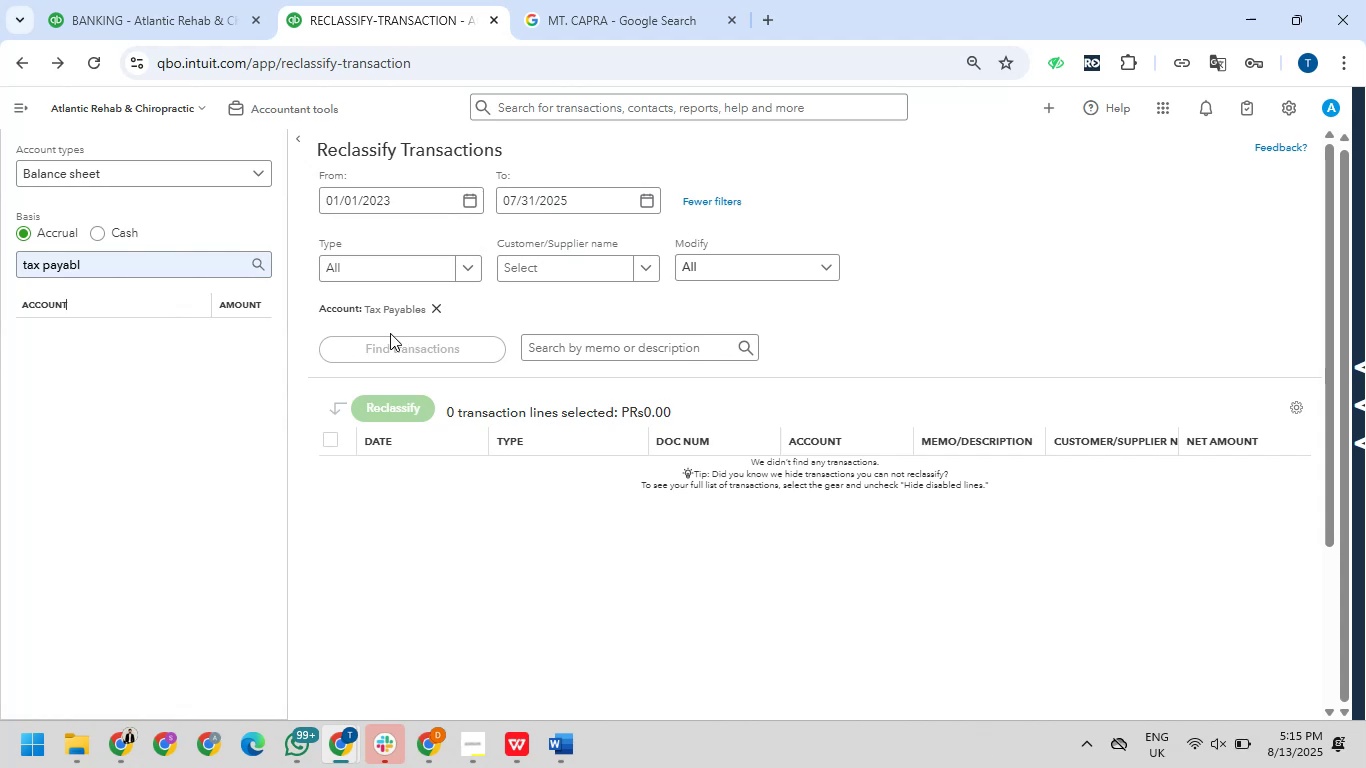 
left_click([366, 335])
 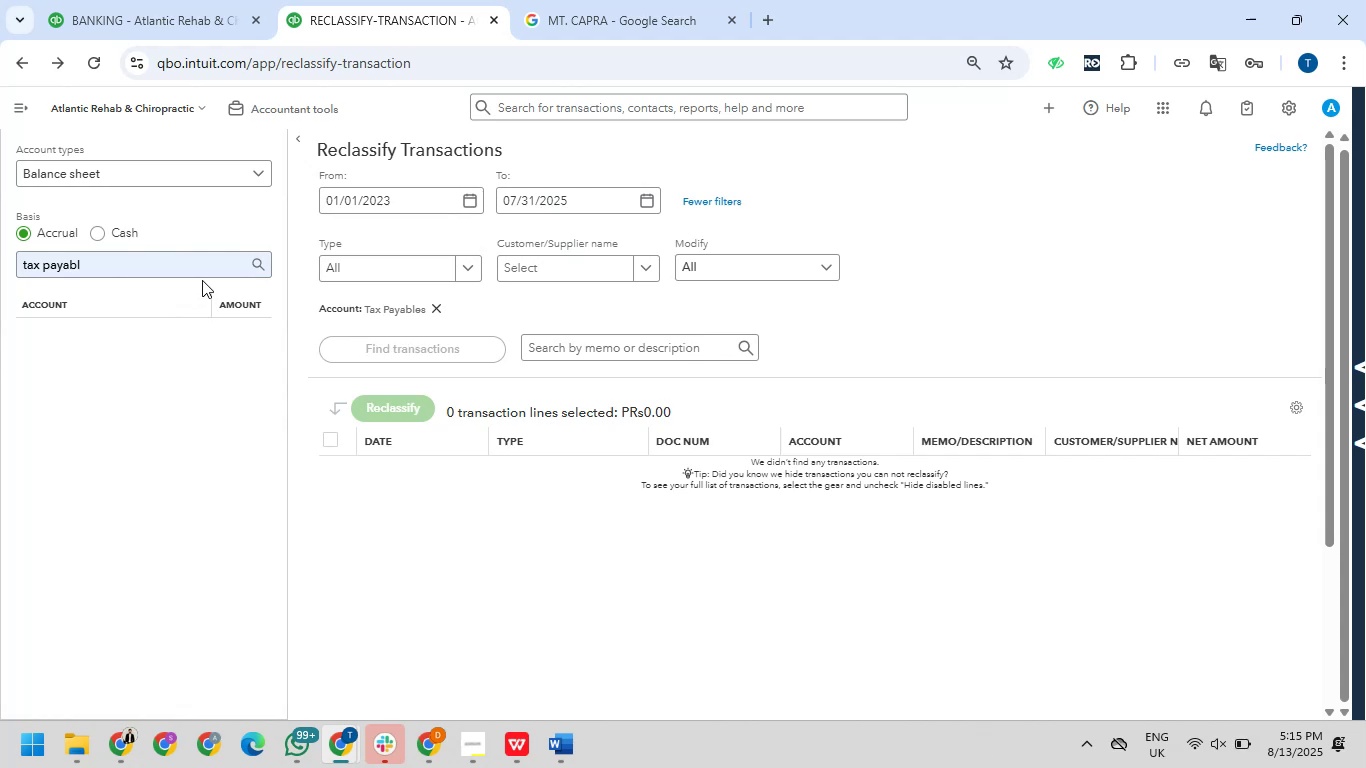 
left_click([198, 268])
 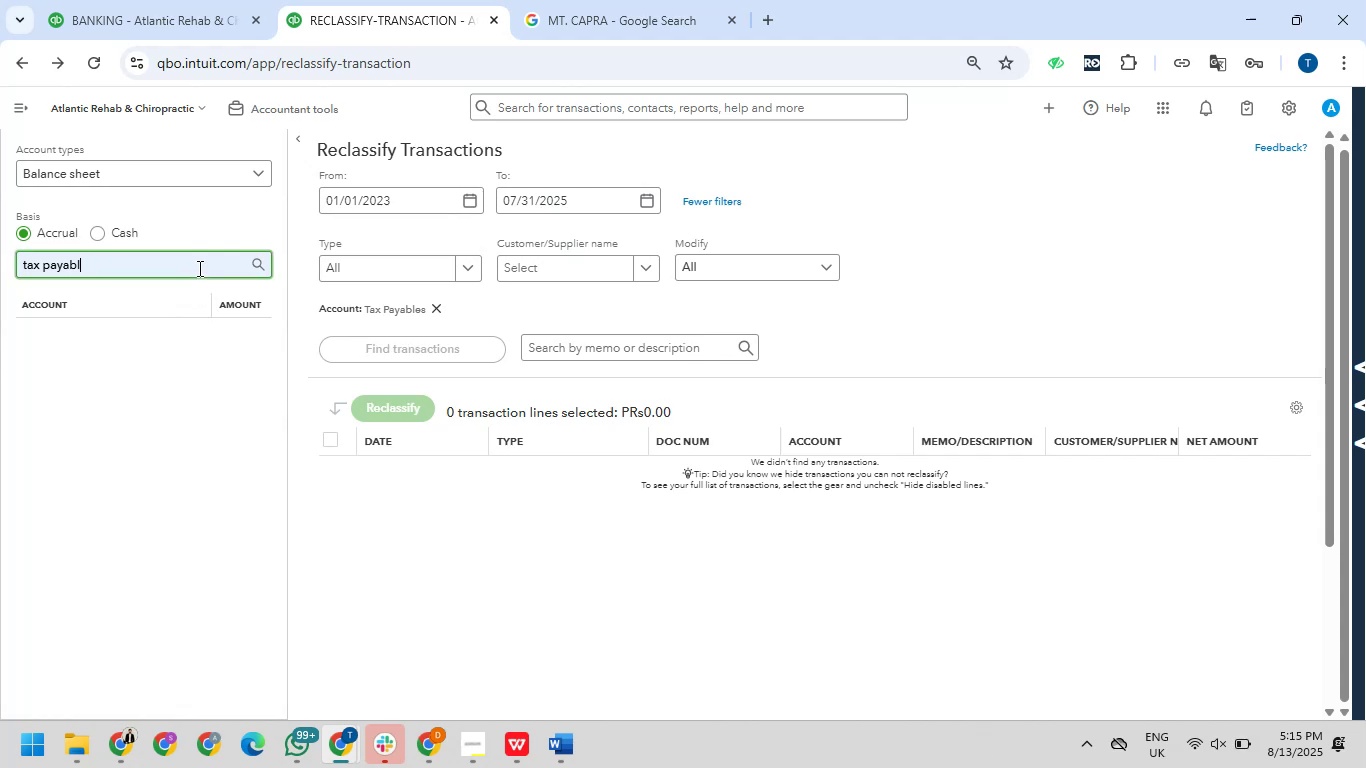 
left_click([198, 268])
 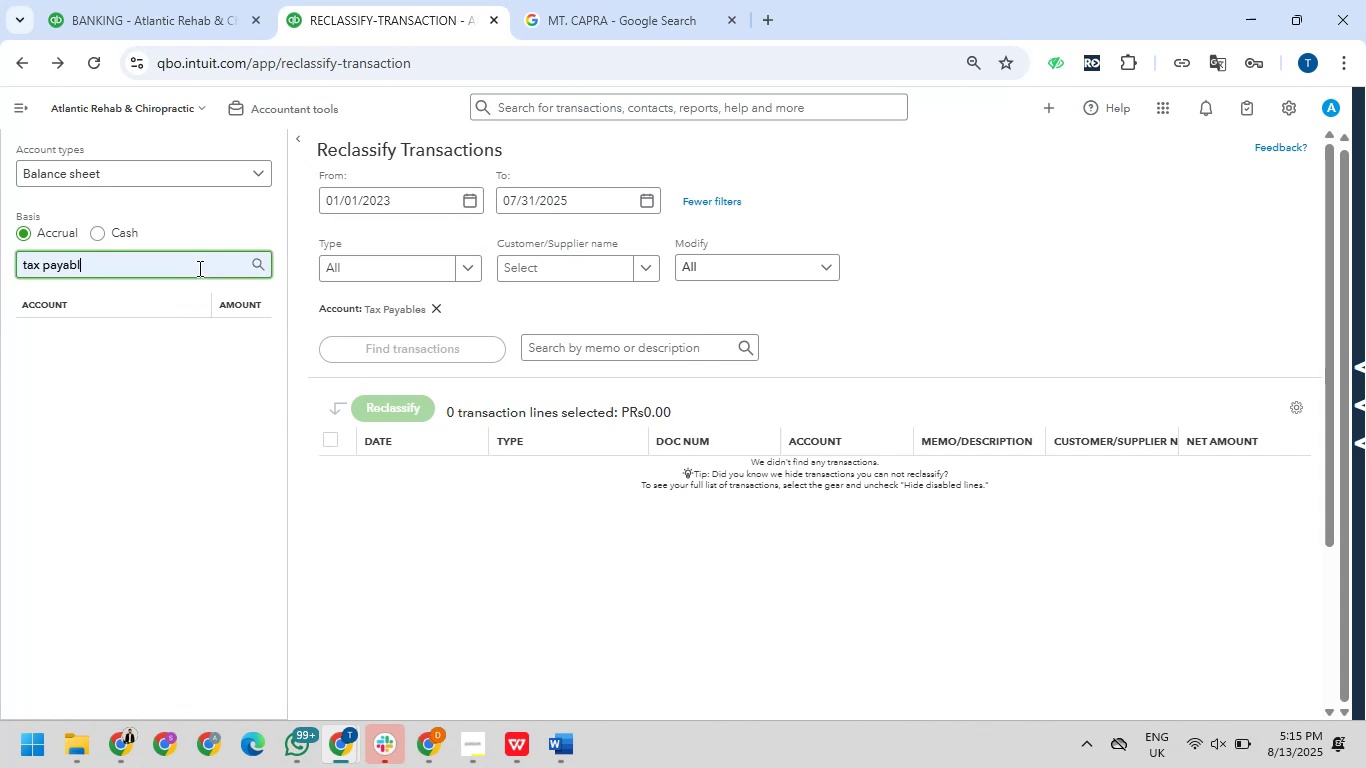 
left_click_drag(start_coordinate=[198, 268], to_coordinate=[183, 267])
 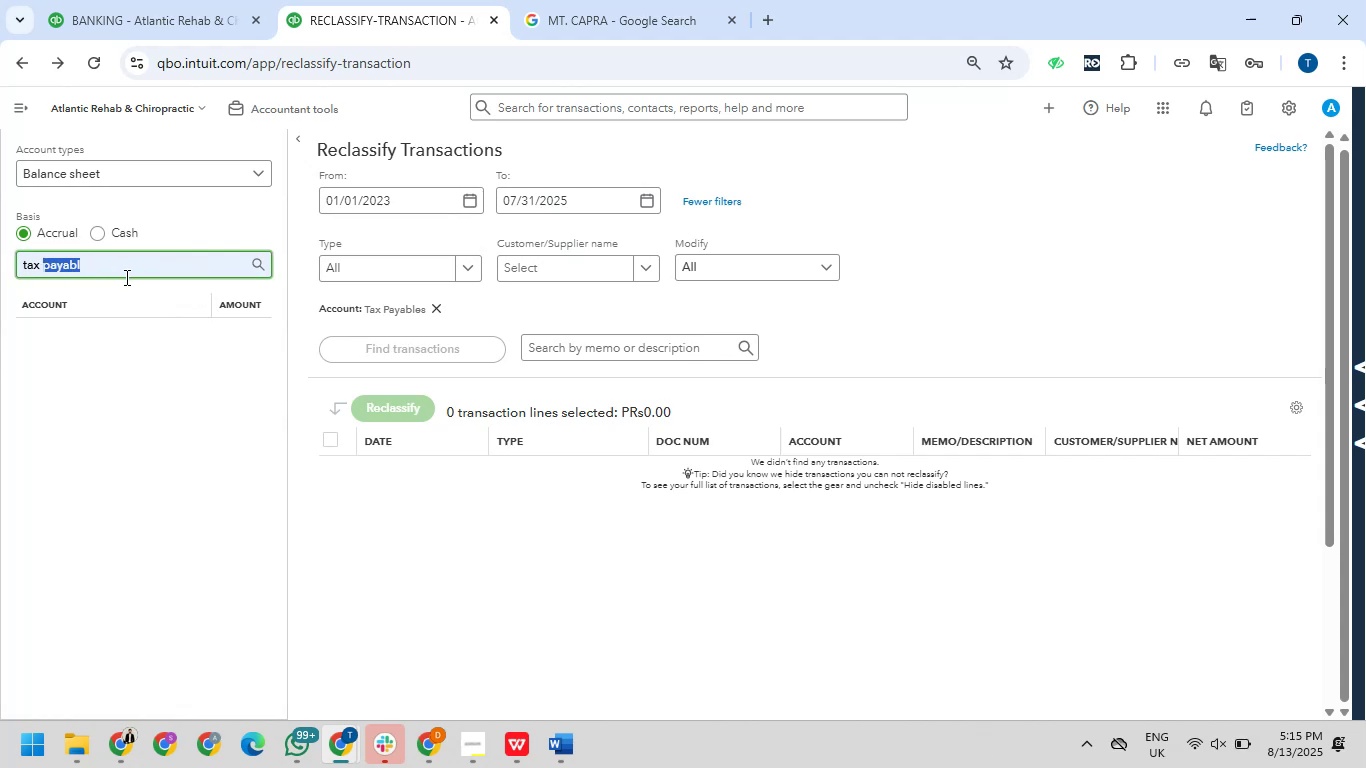 
hold_key(key=Backspace, duration=1.05)
 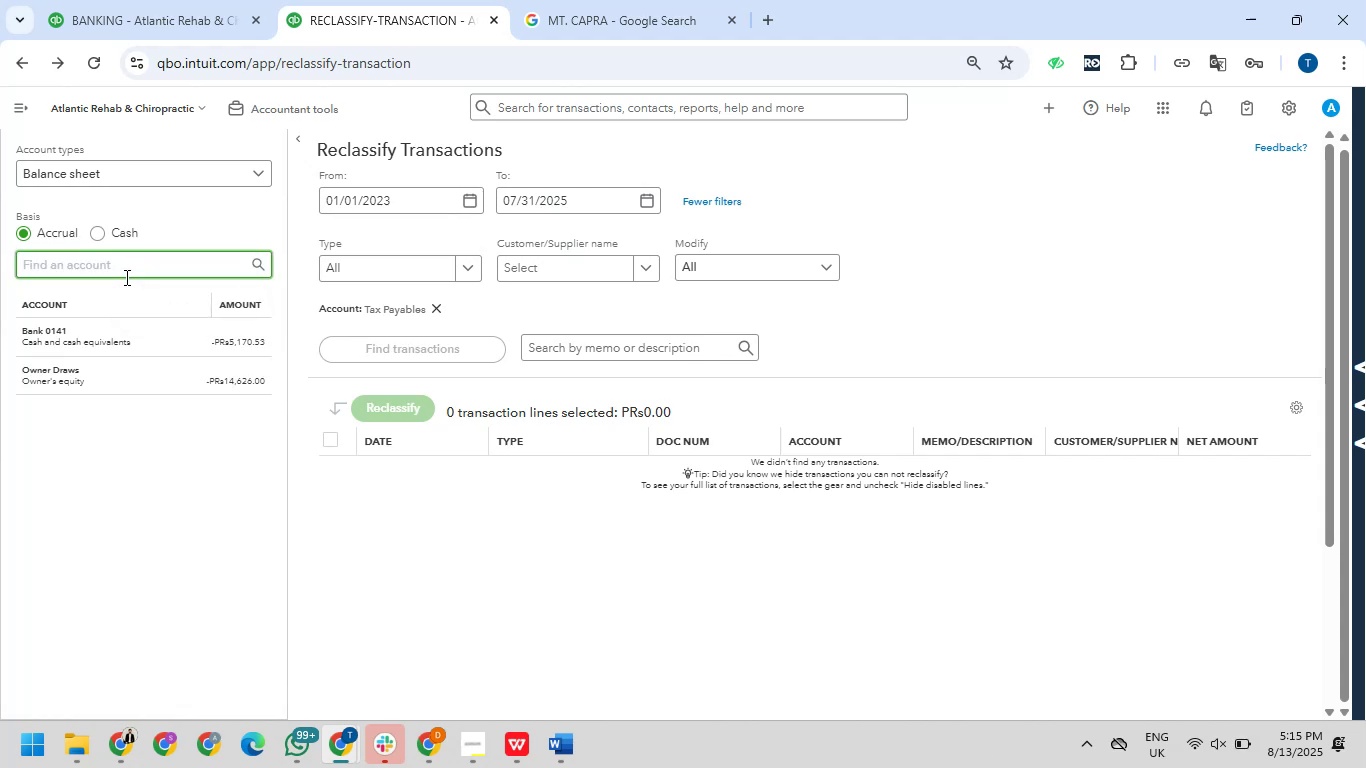 
type(Income tax)
 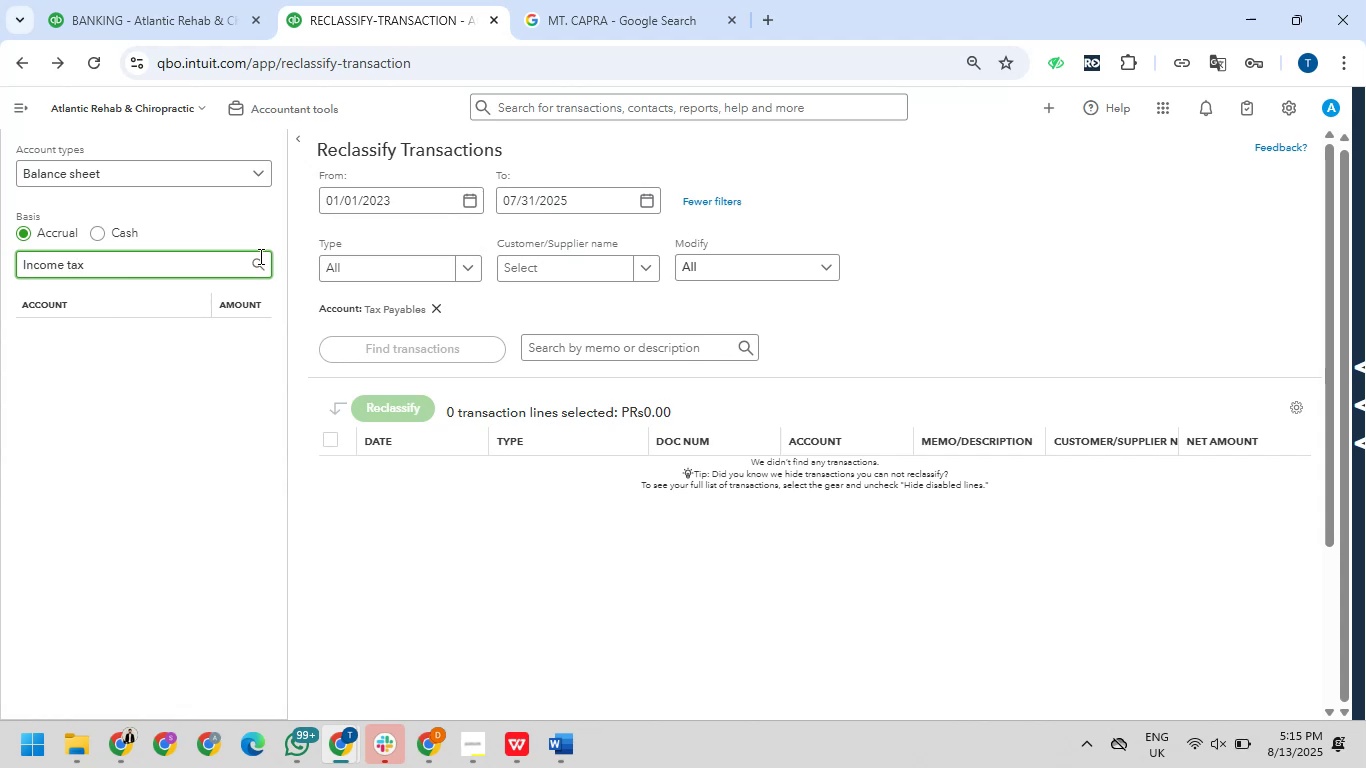 
left_click([264, 265])
 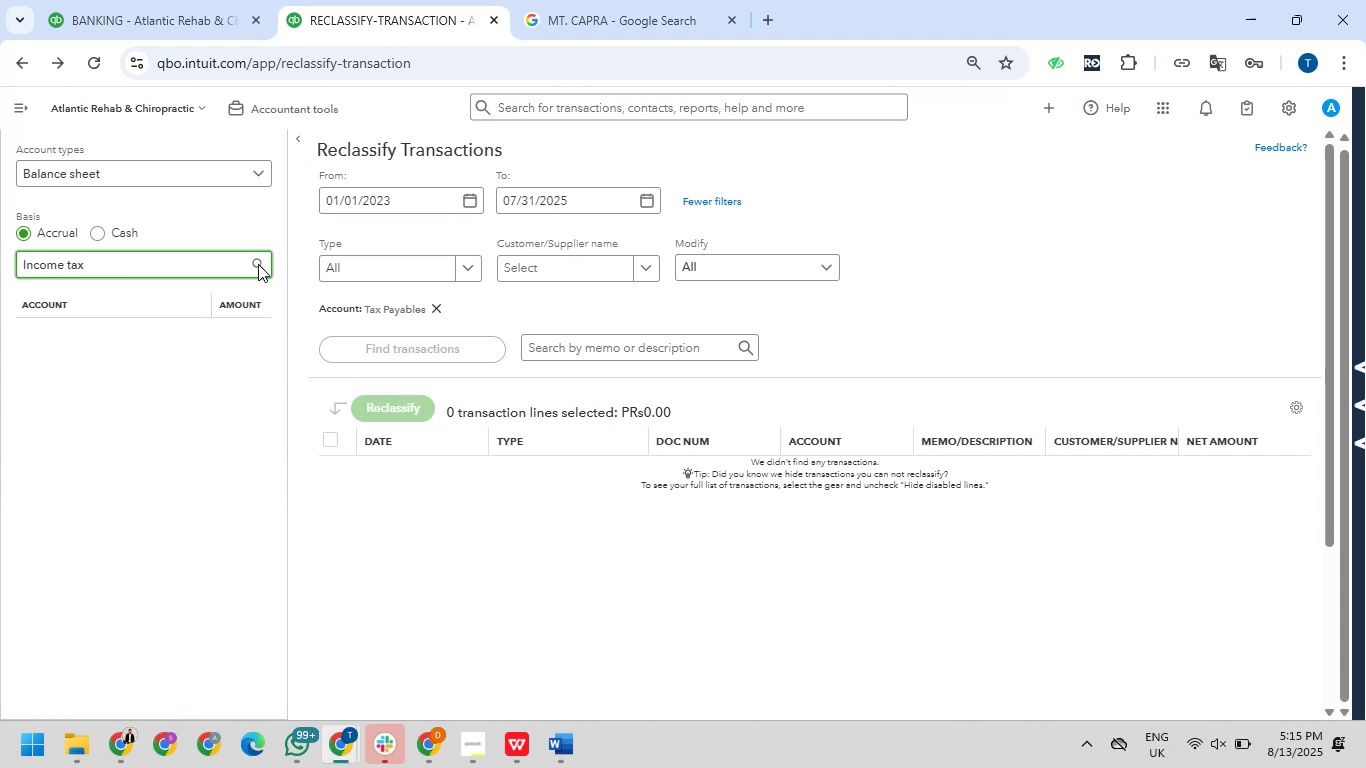 
left_click([258, 264])
 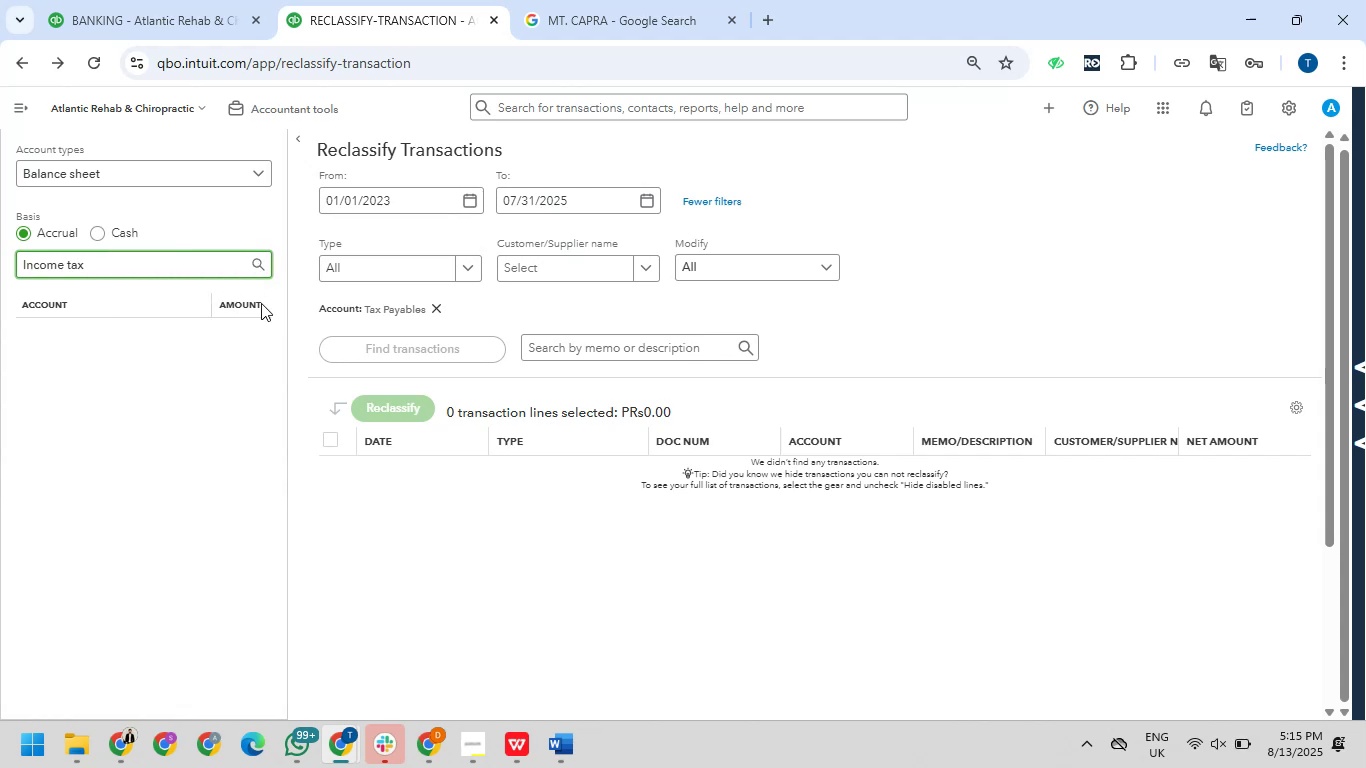 
left_click([369, 348])
 